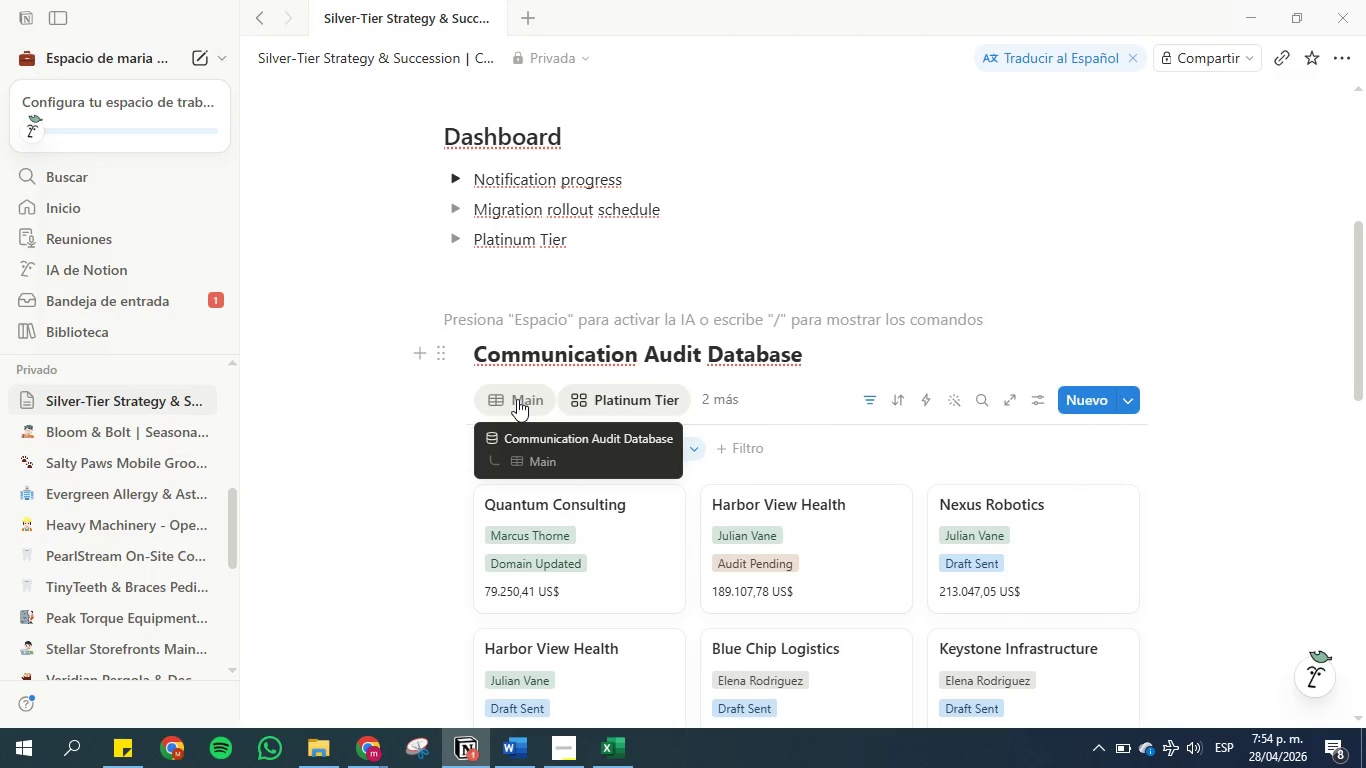 
left_click([517, 399])
 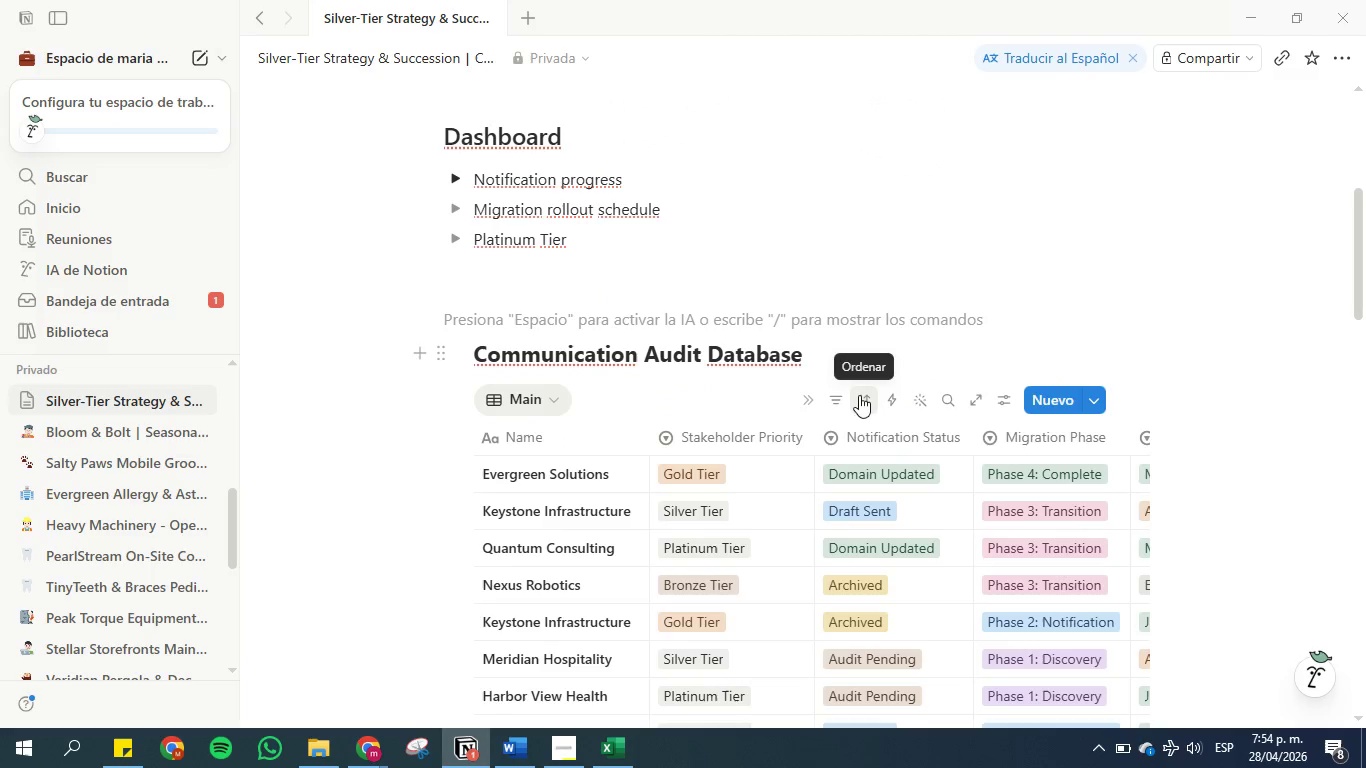 
left_click([892, 396])
 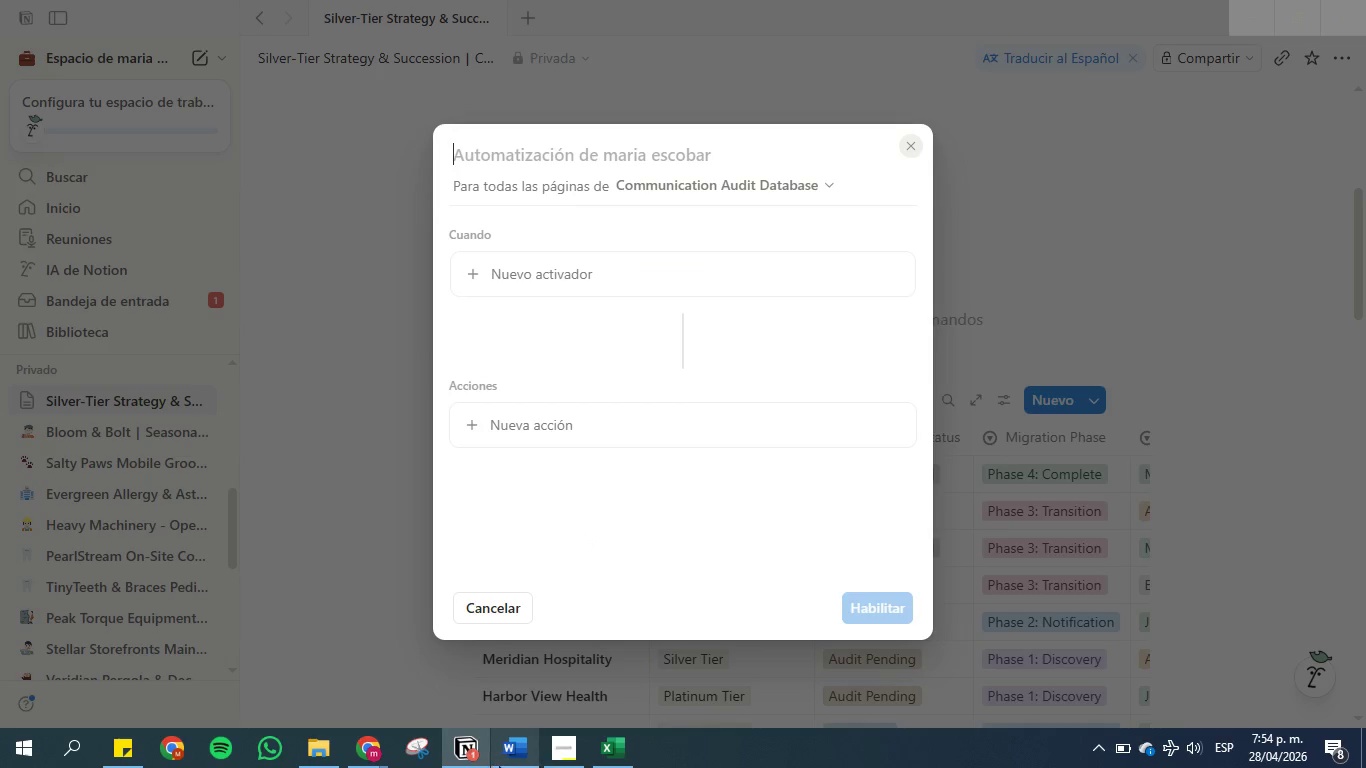 
left_click([500, 748])
 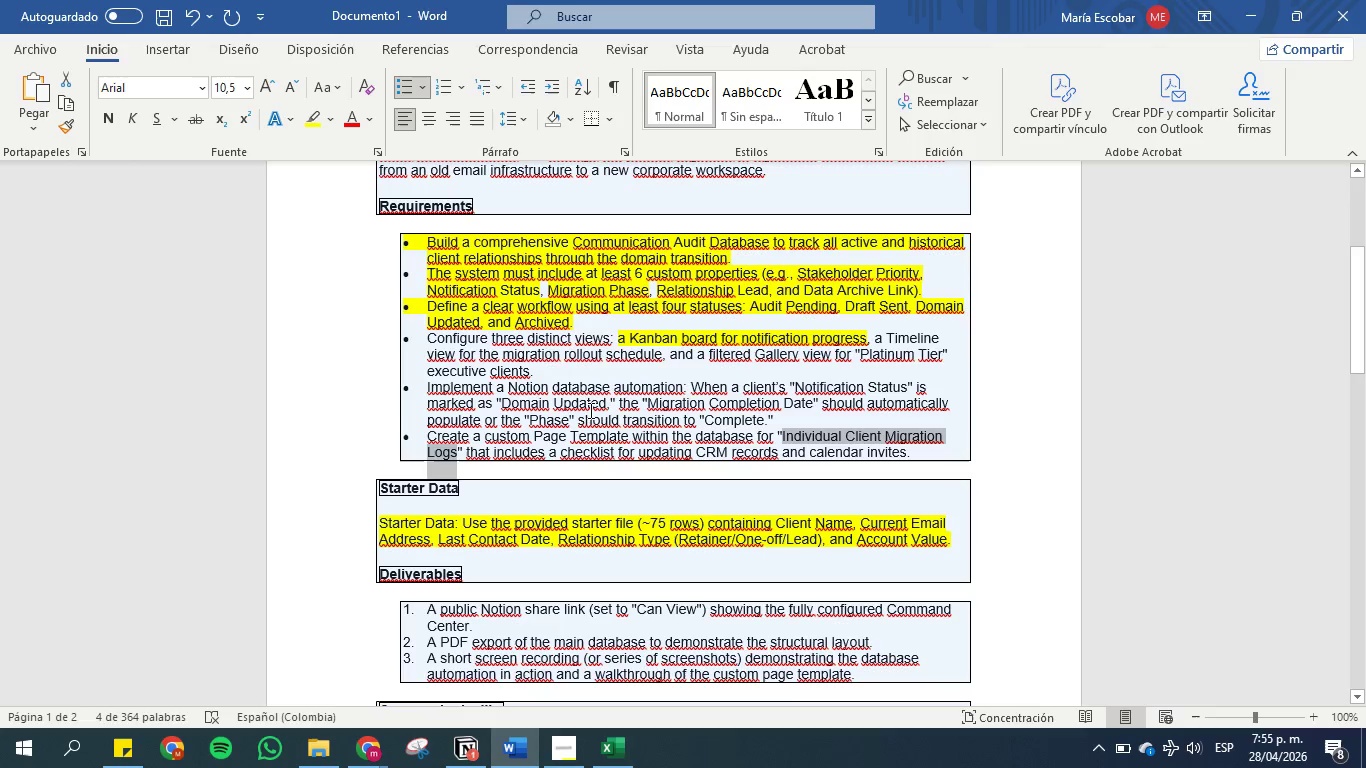 
left_click([581, 436])
 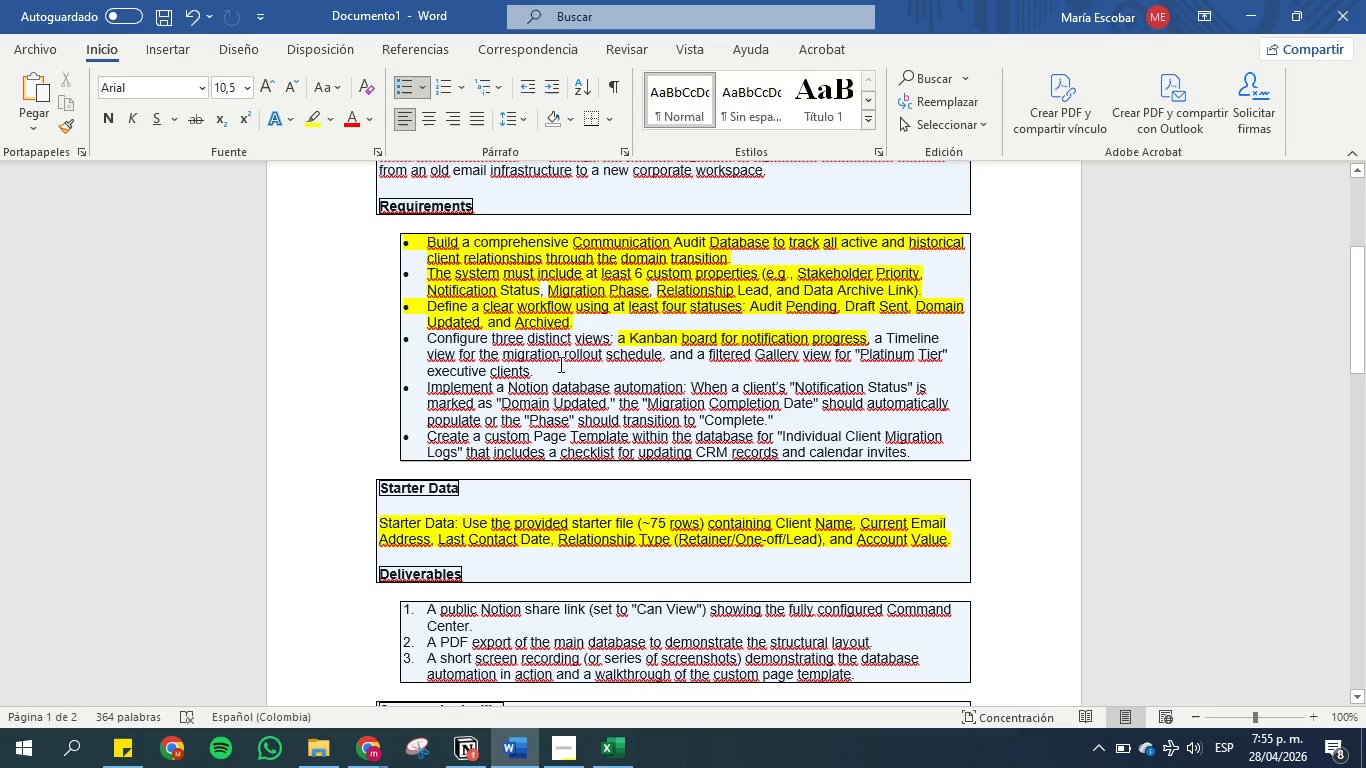 
wait(5.14)
 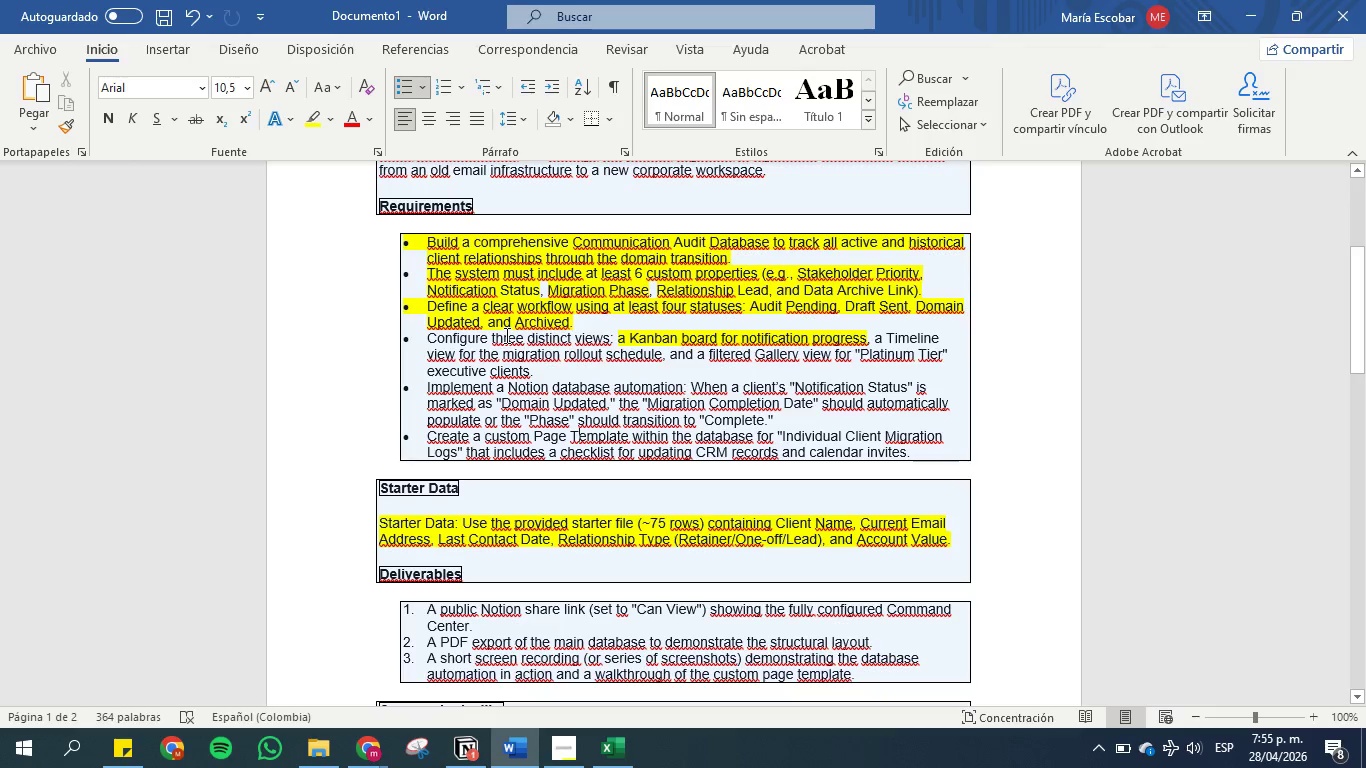 
left_click_drag(start_coordinate=[552, 374], to_coordinate=[426, 341])
 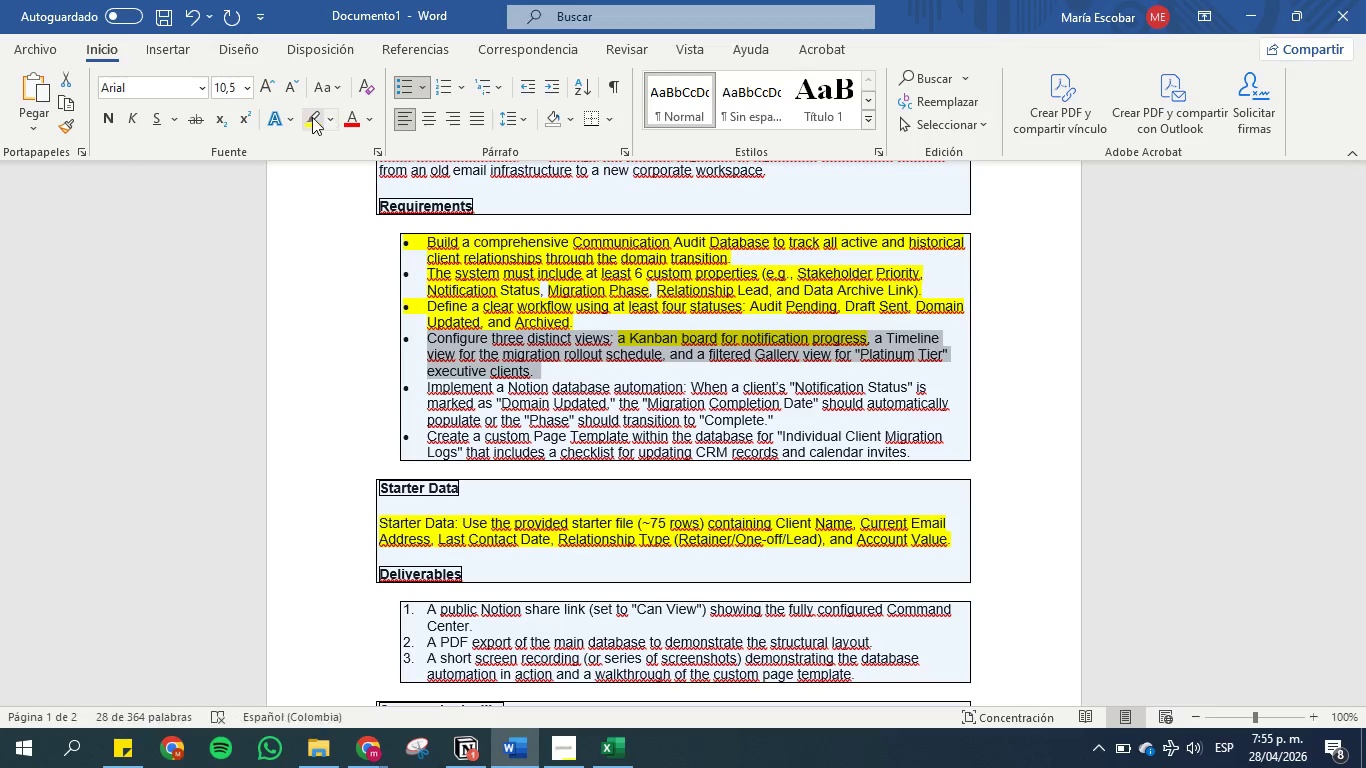 
left_click([312, 117])
 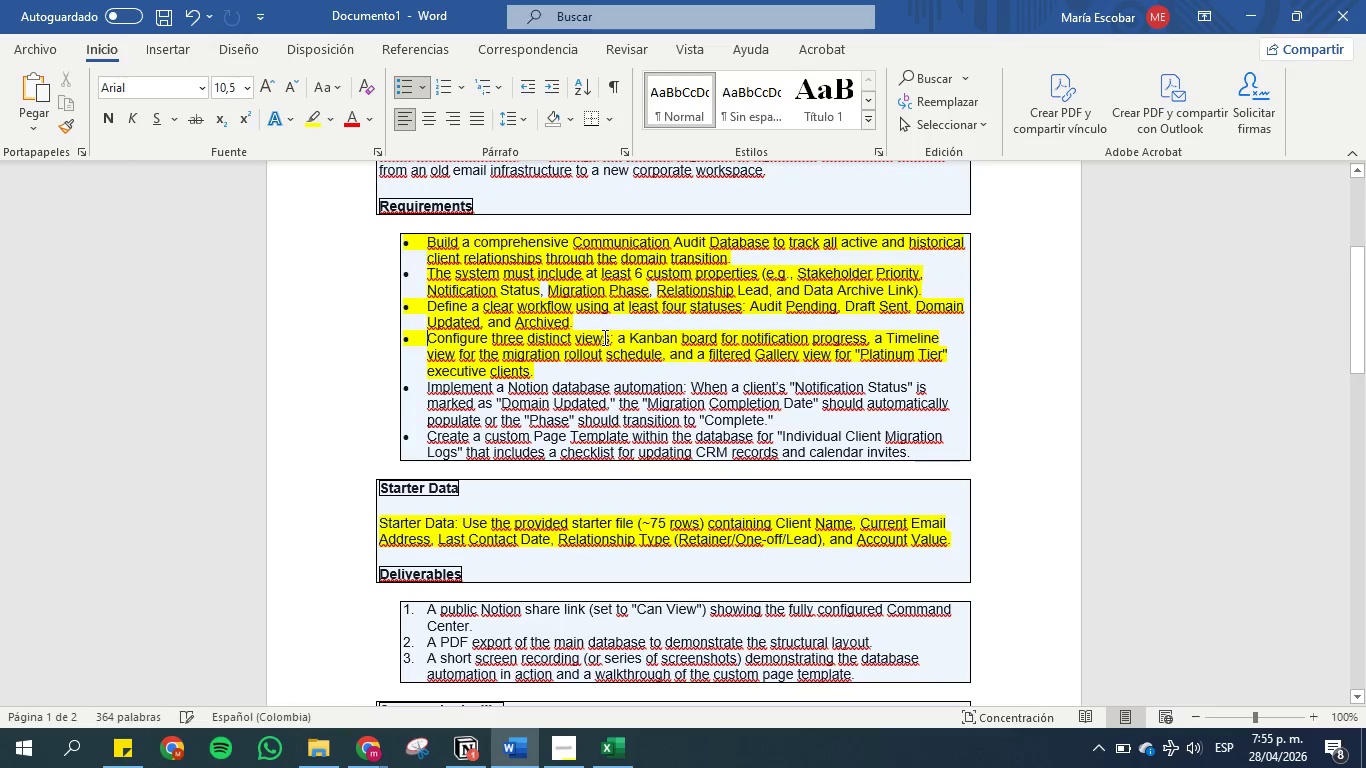 
left_click([604, 340])
 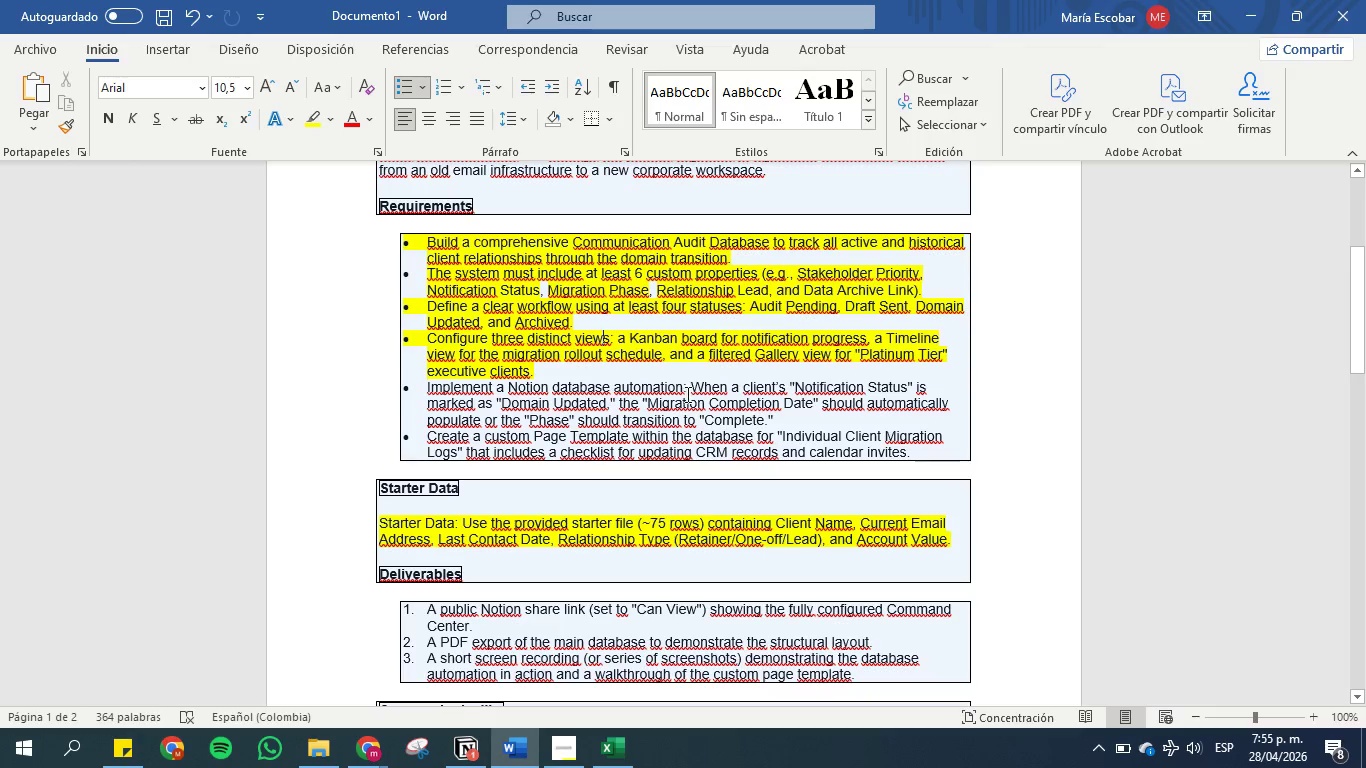 
left_click_drag(start_coordinate=[691, 384], to_coordinate=[796, 417])
 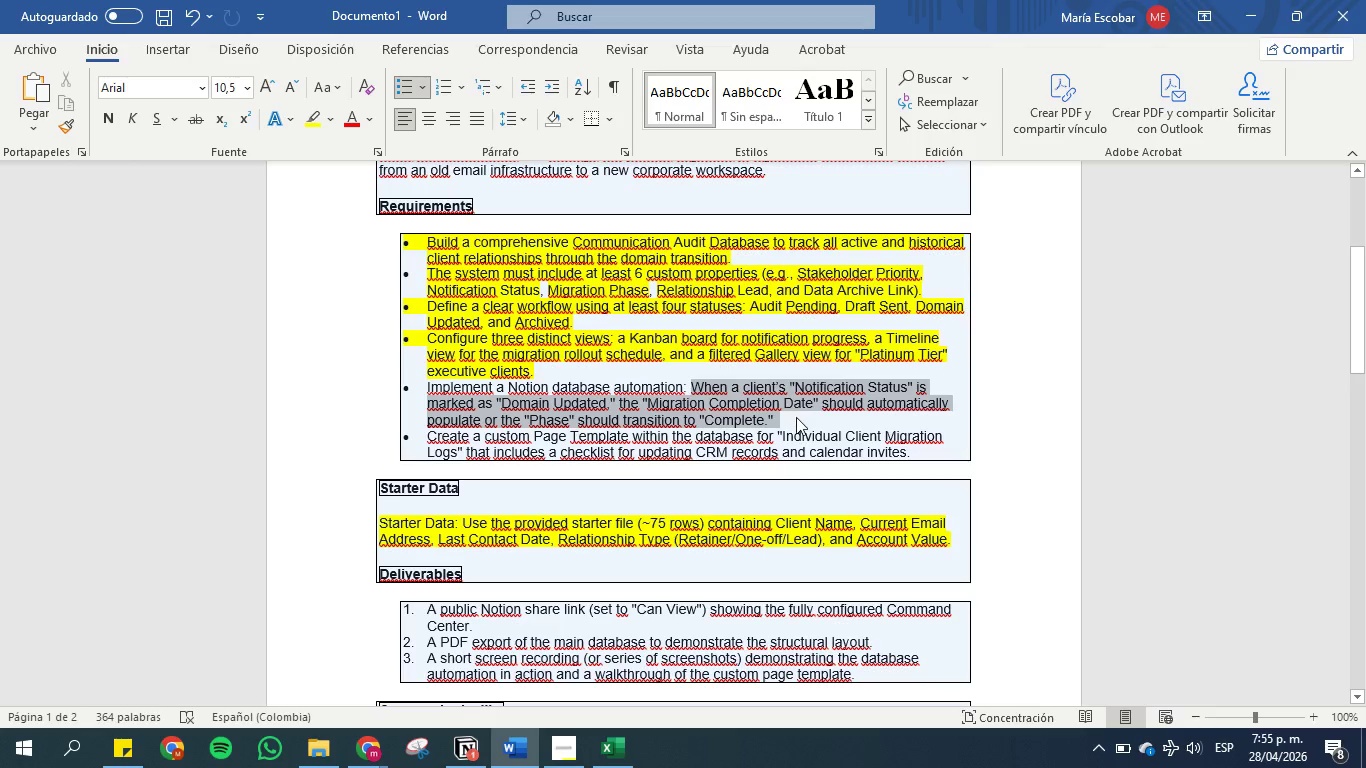 
key(Control+C)
 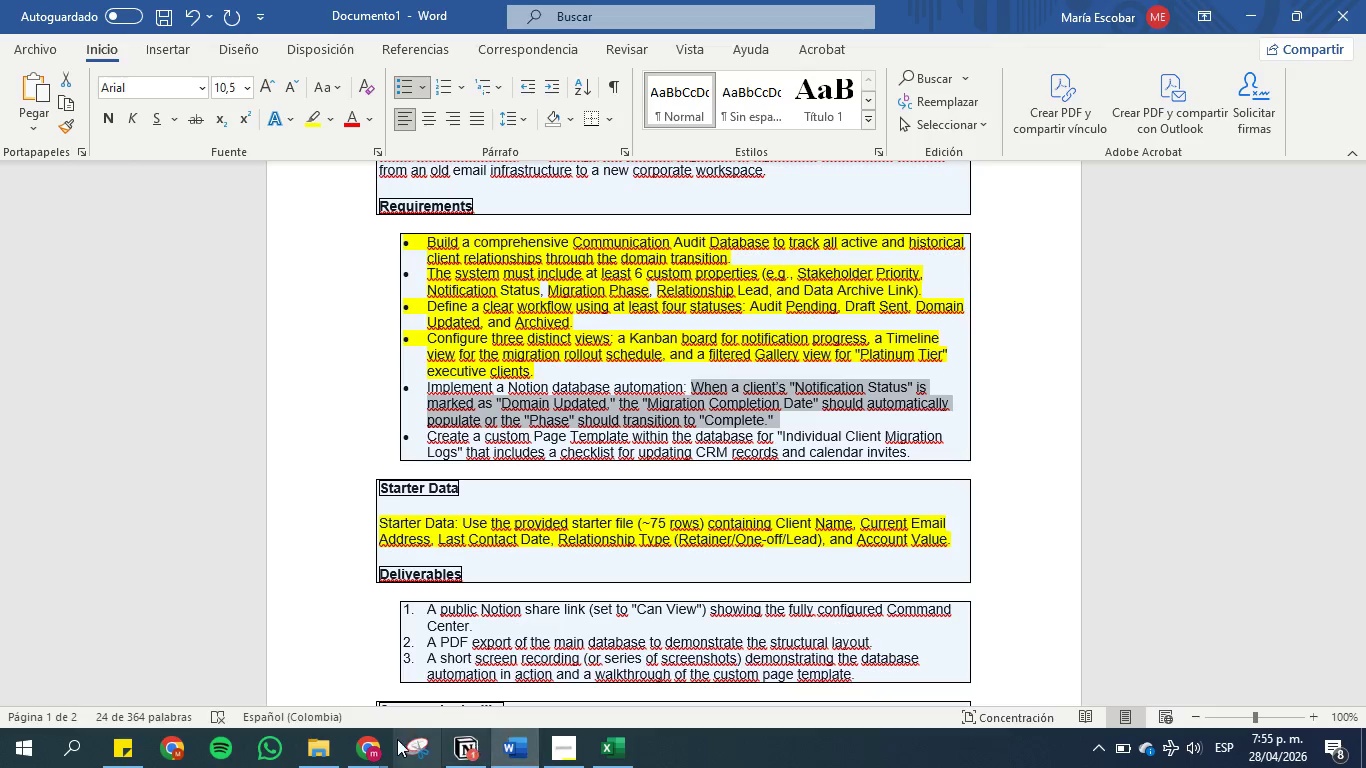 
left_click([372, 753])
 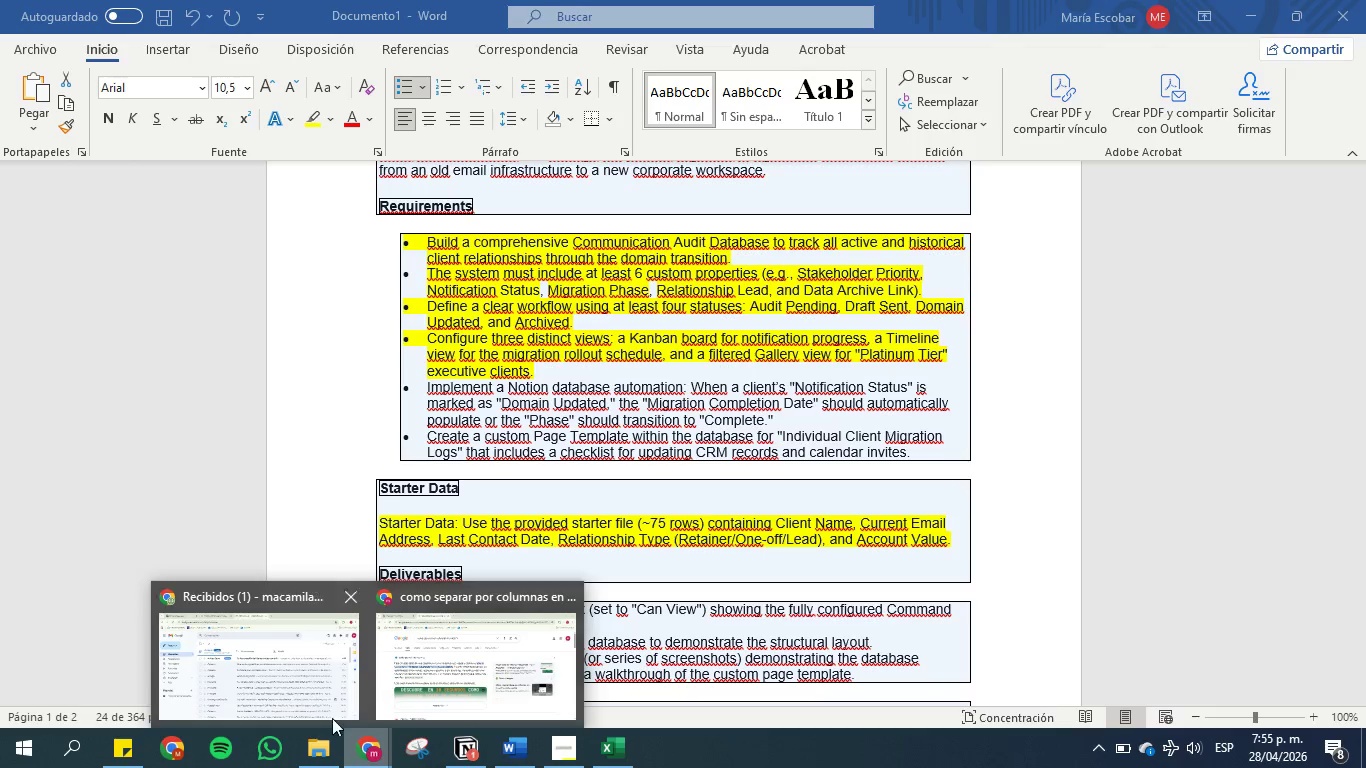 
mouse_move([272, 644])
 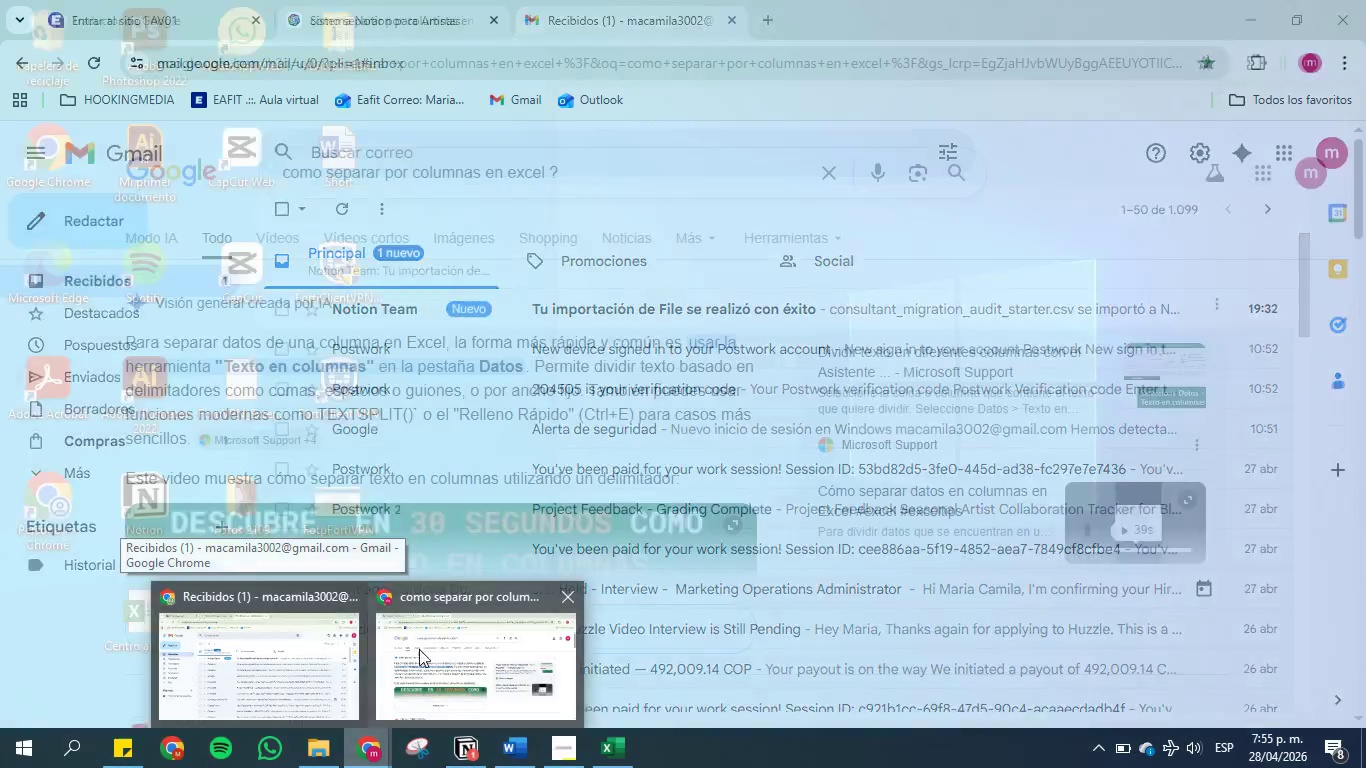 
mouse_move([449, 672])
 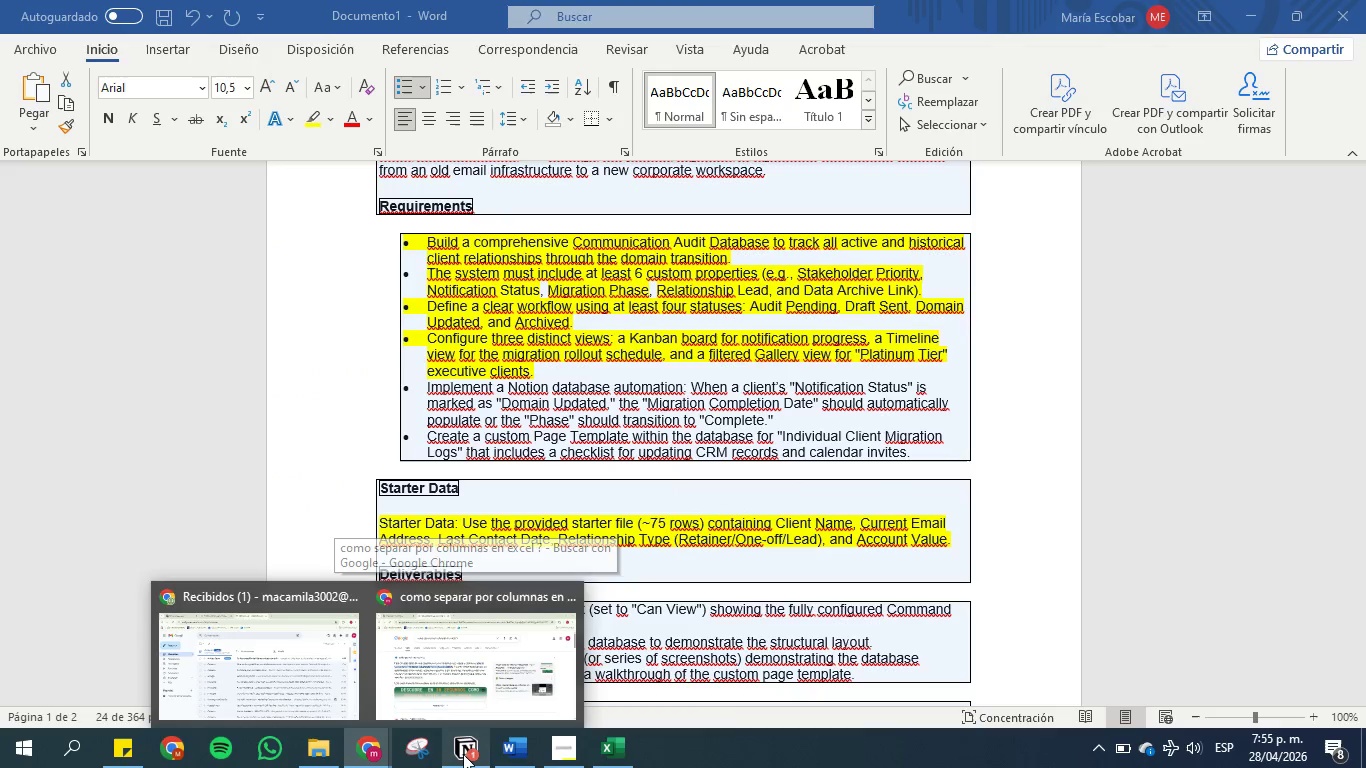 
left_click([463, 754])
 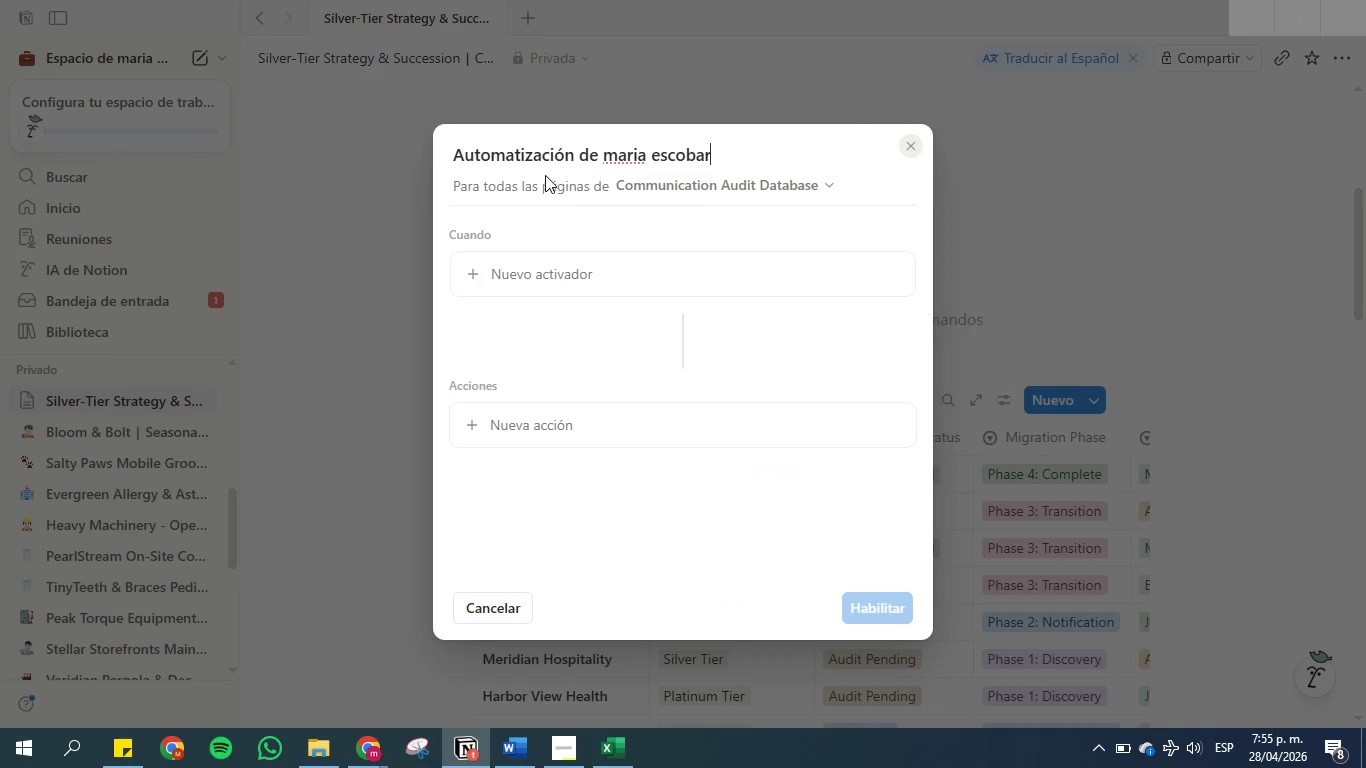 
double_click([550, 150])
 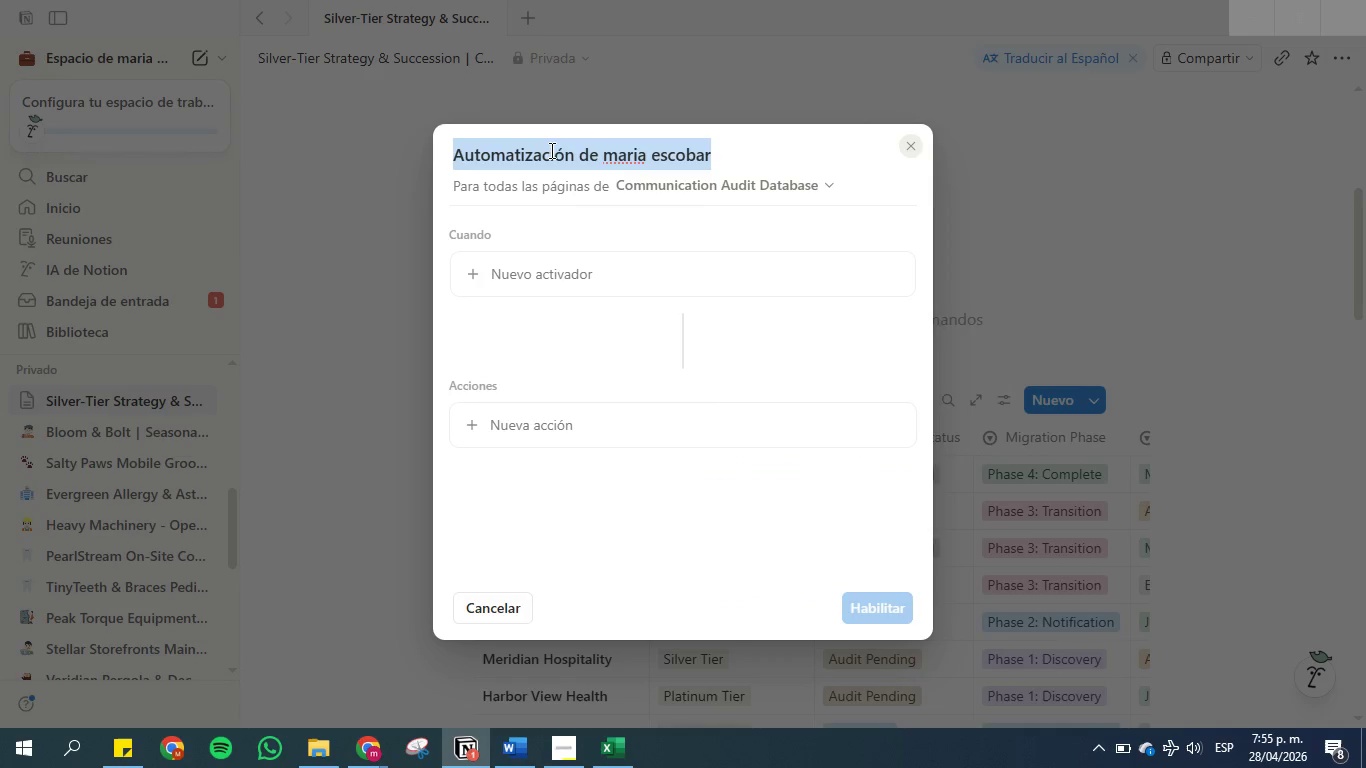 
triple_click([550, 150])
 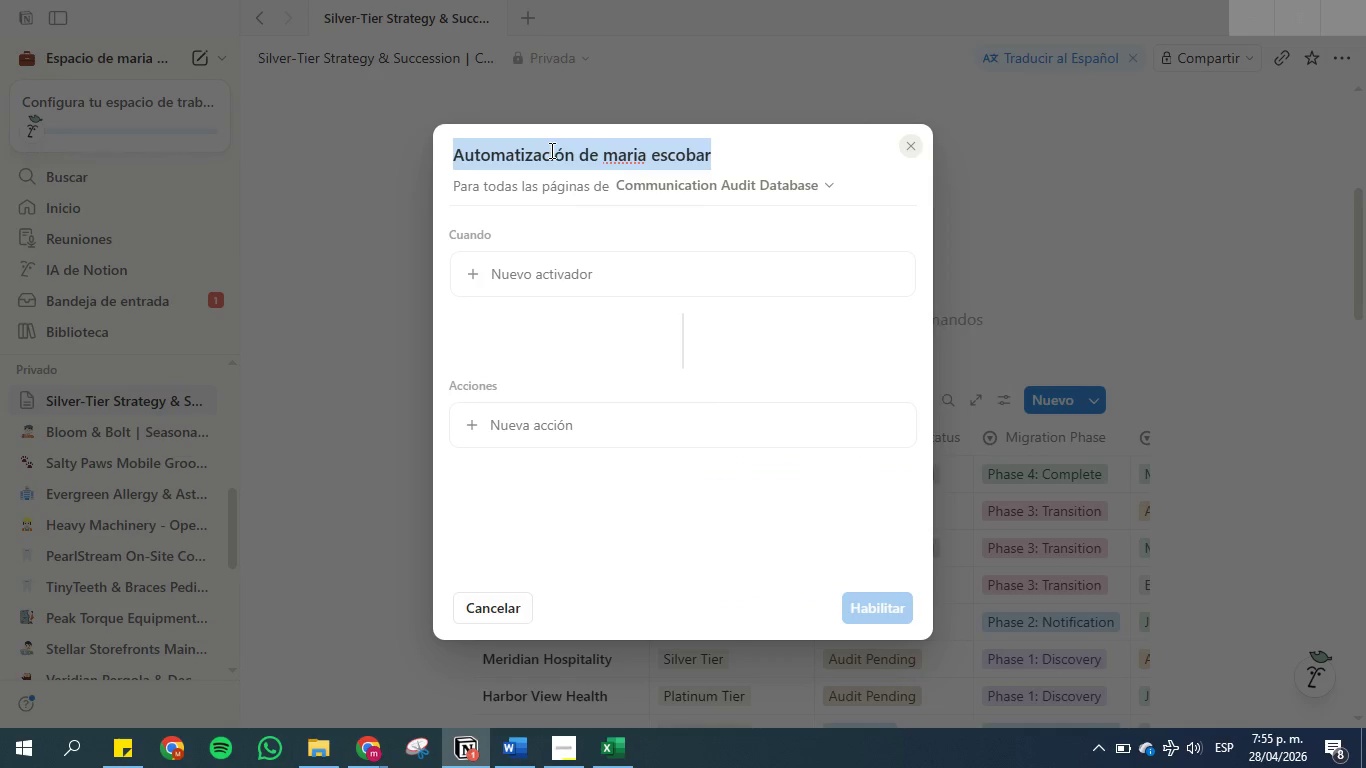 
key(Control+V)
 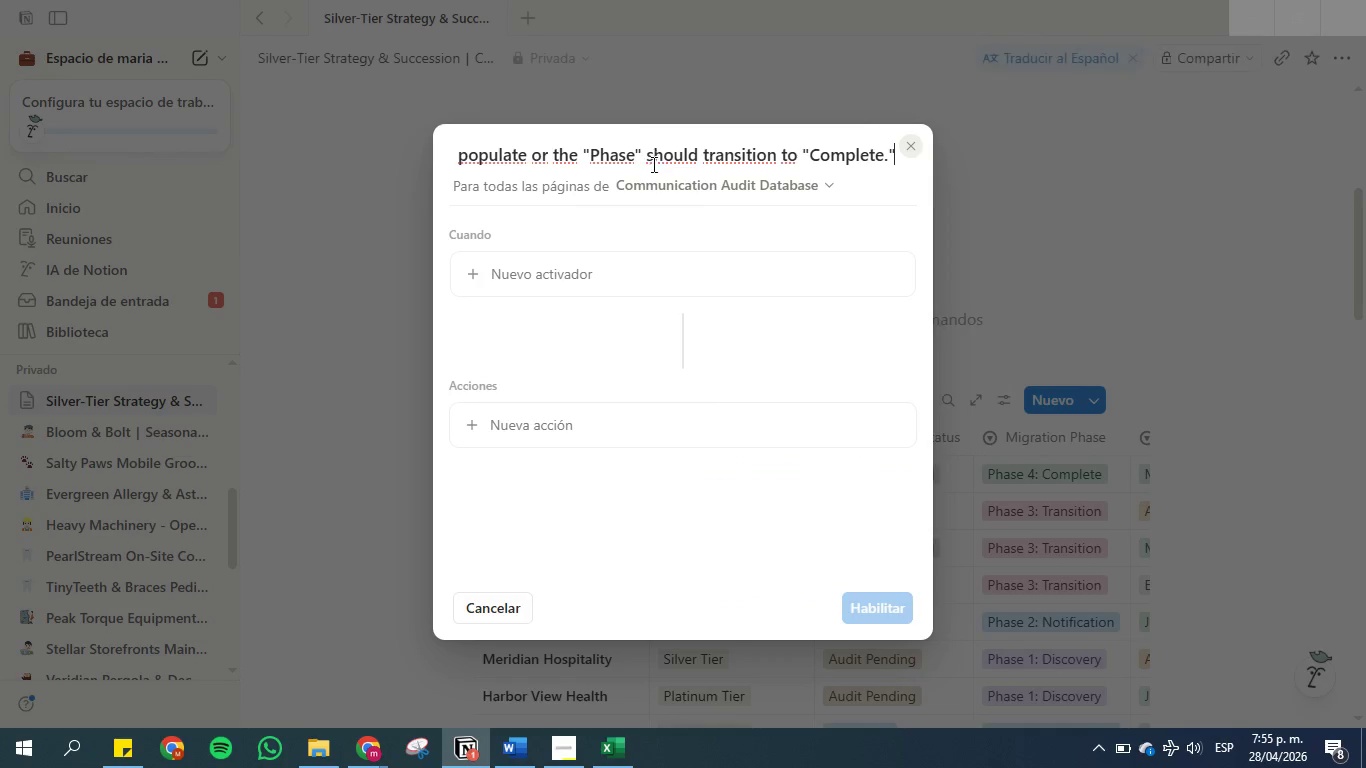 
left_click([653, 147])
 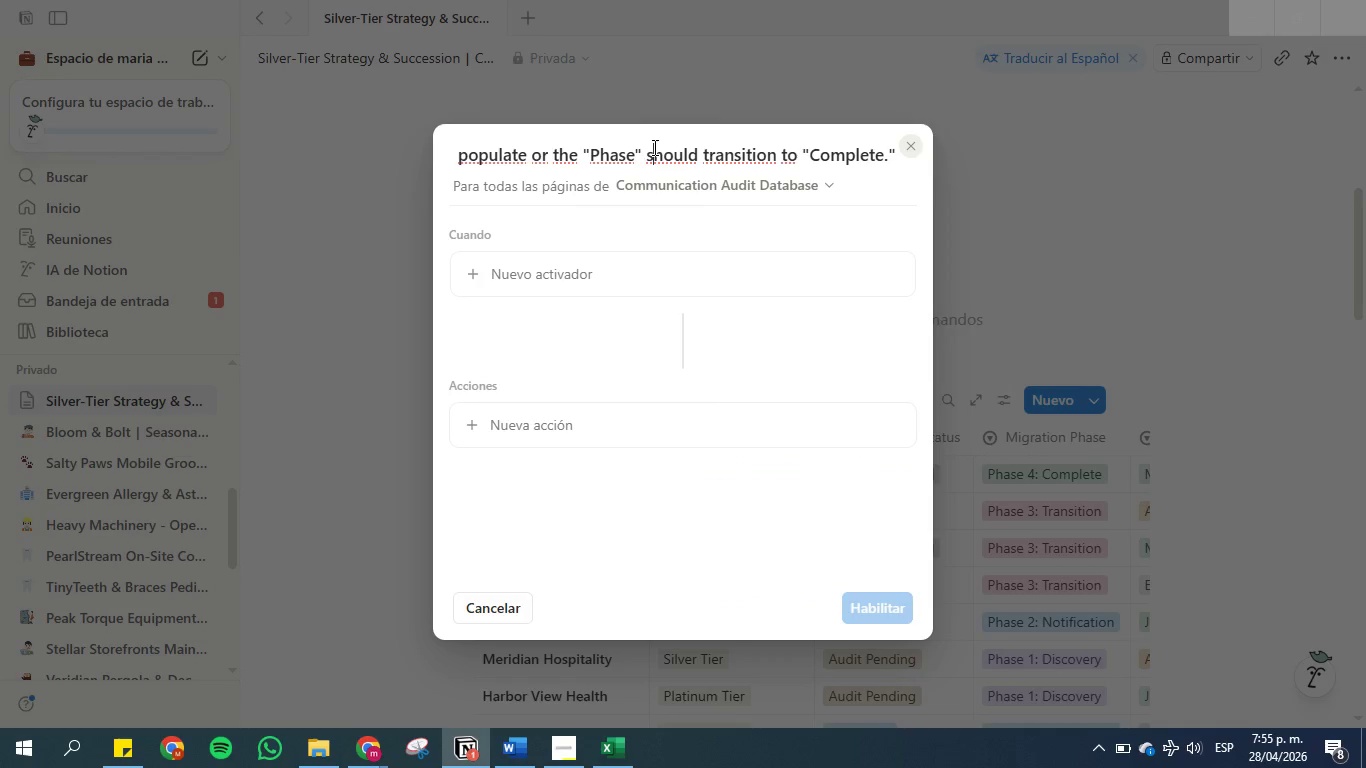 
hold_key(key=ArrowLeft, duration=0.86)
 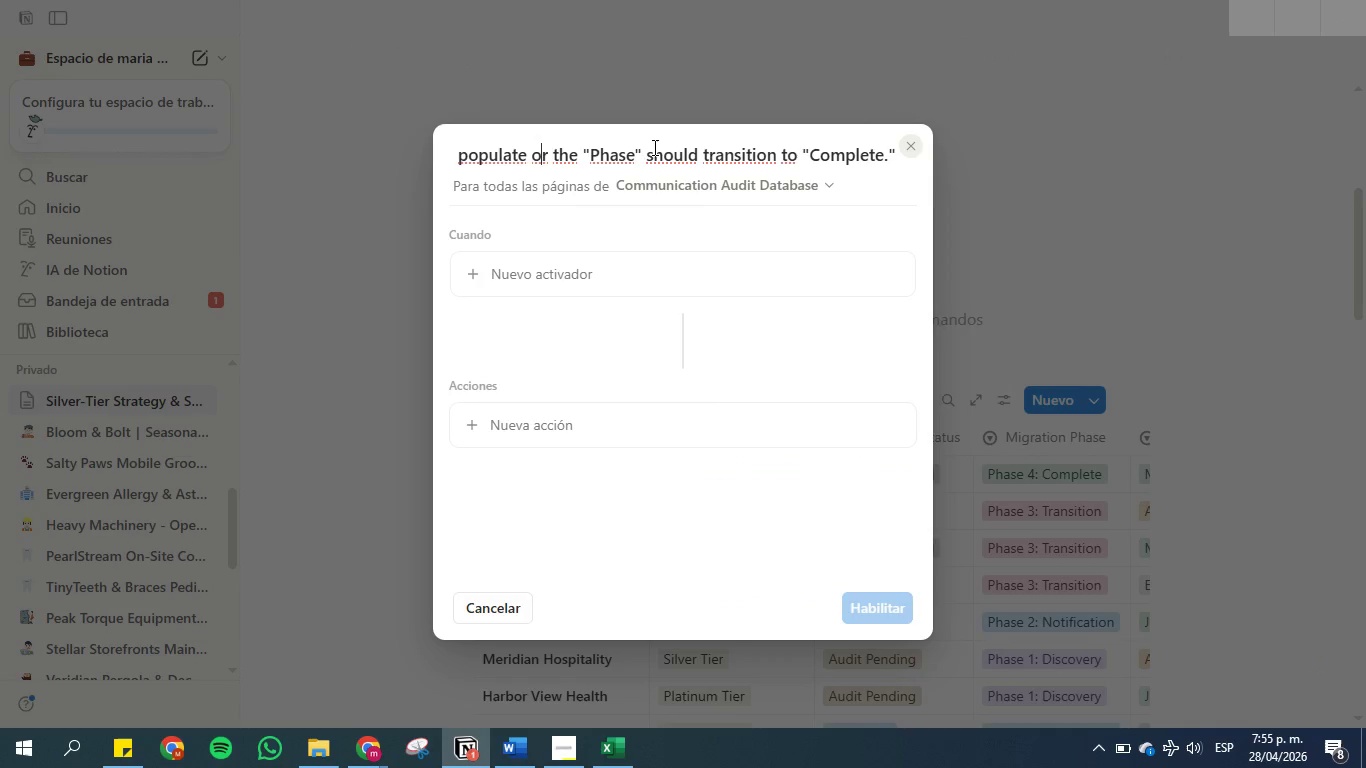 
hold_key(key=ArrowLeft, duration=0.31)
 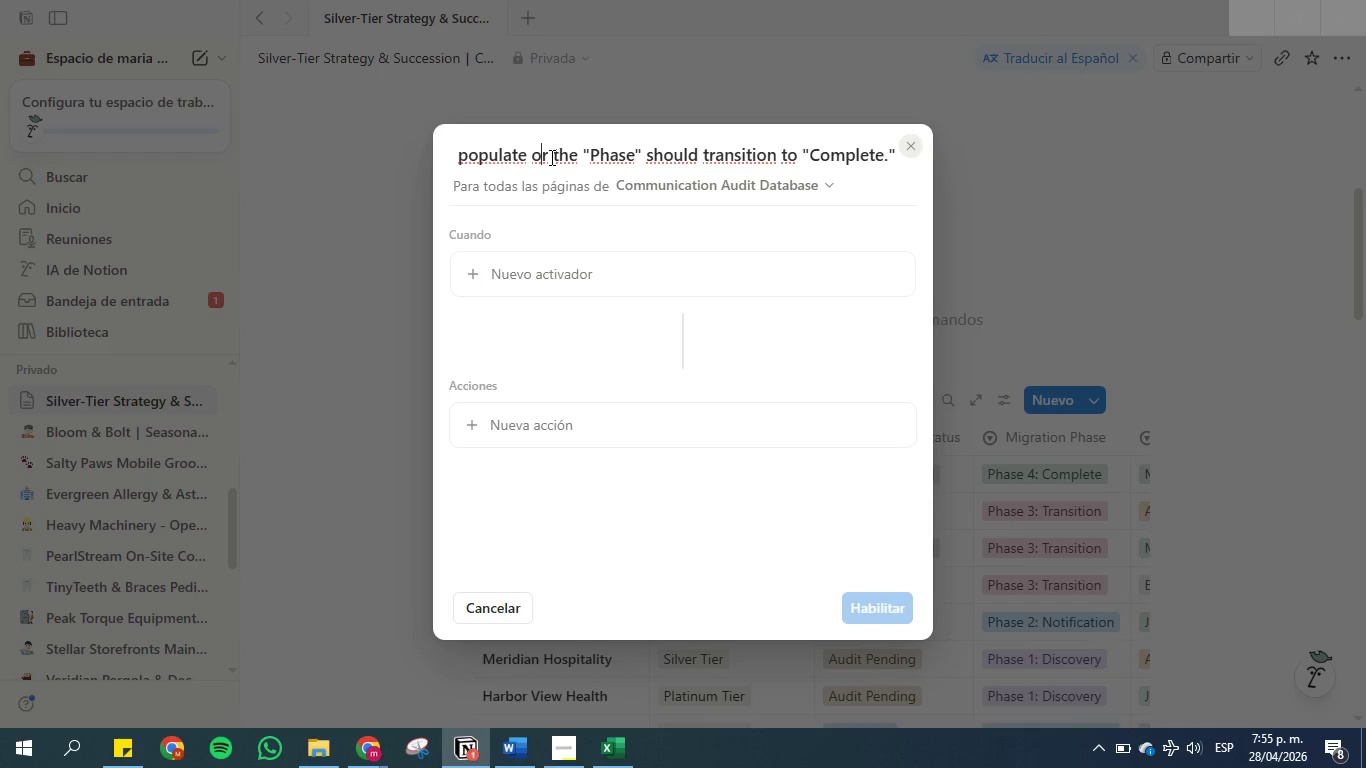 
key(ArrowRight)
 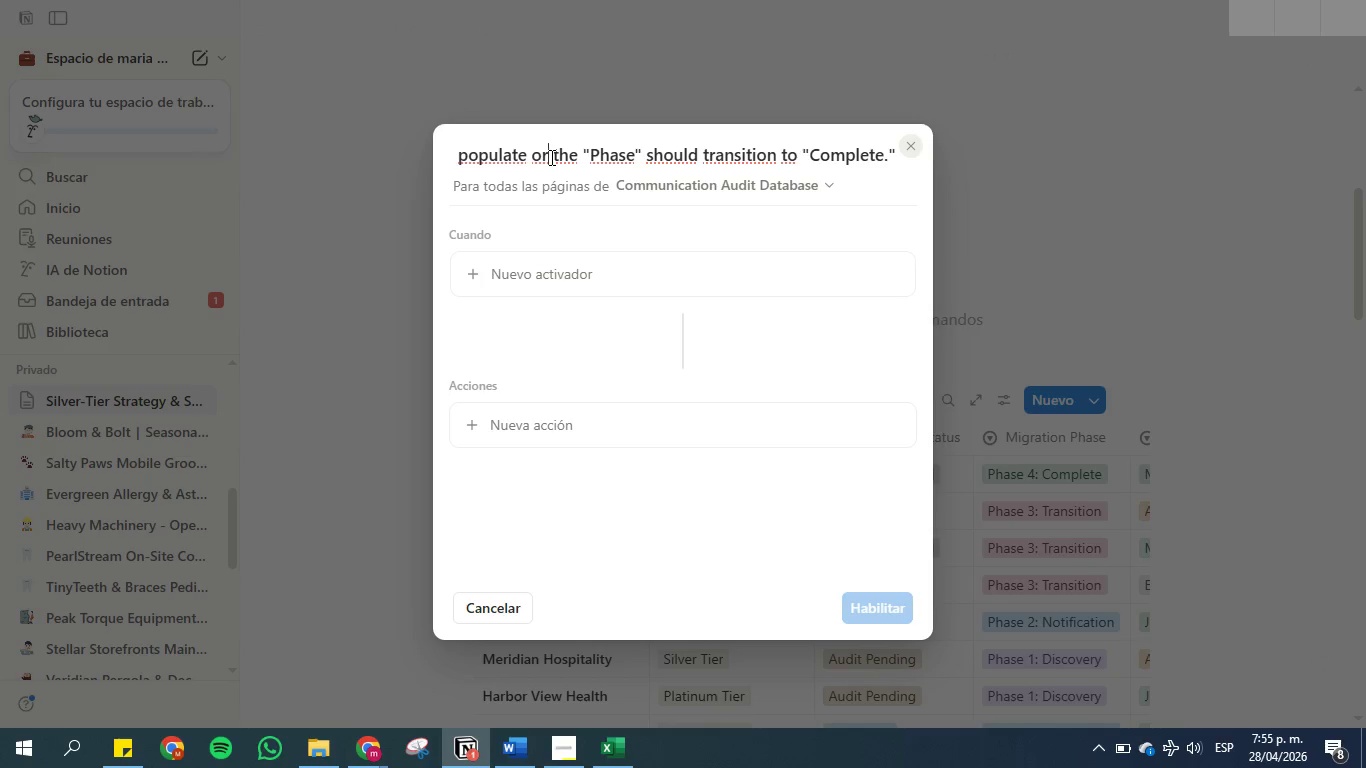 
key(Backspace)
key(Backspace)
type(and)
 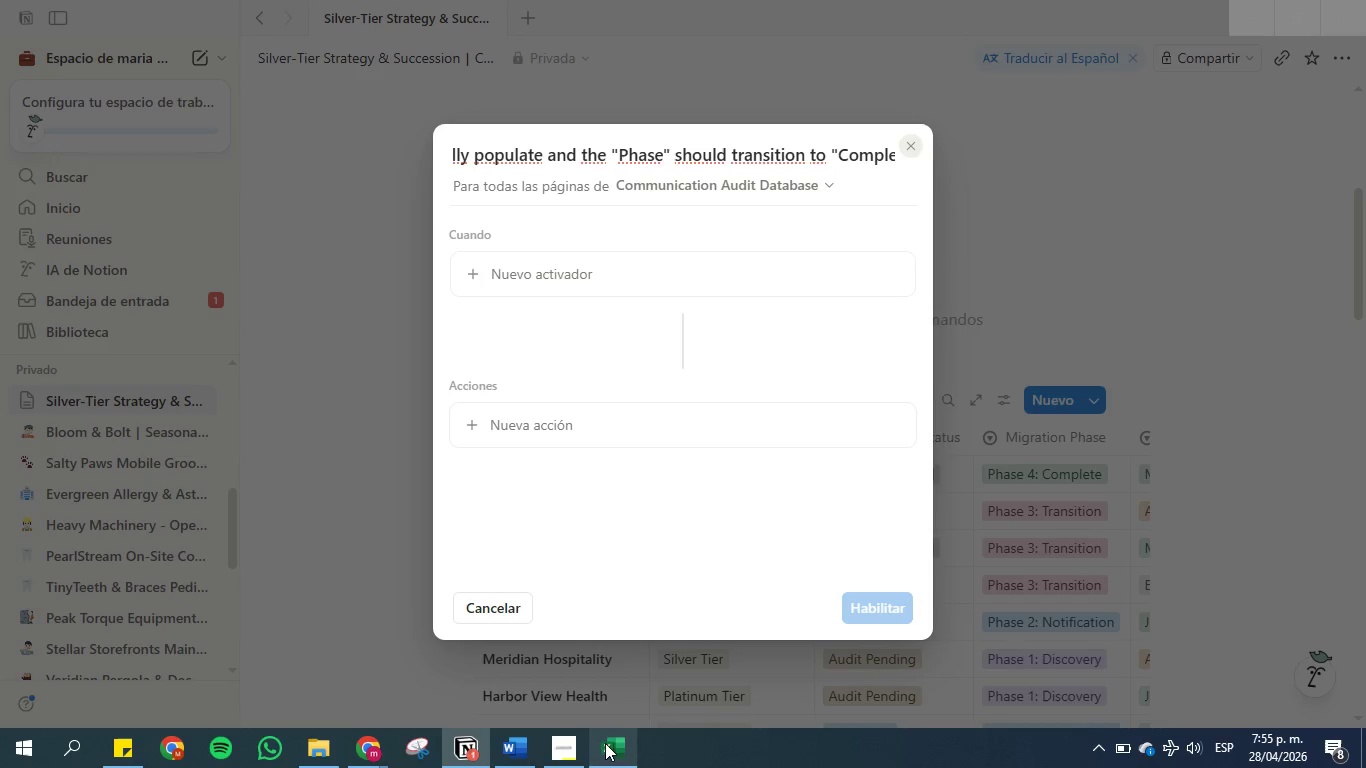 
left_click([510, 760])
 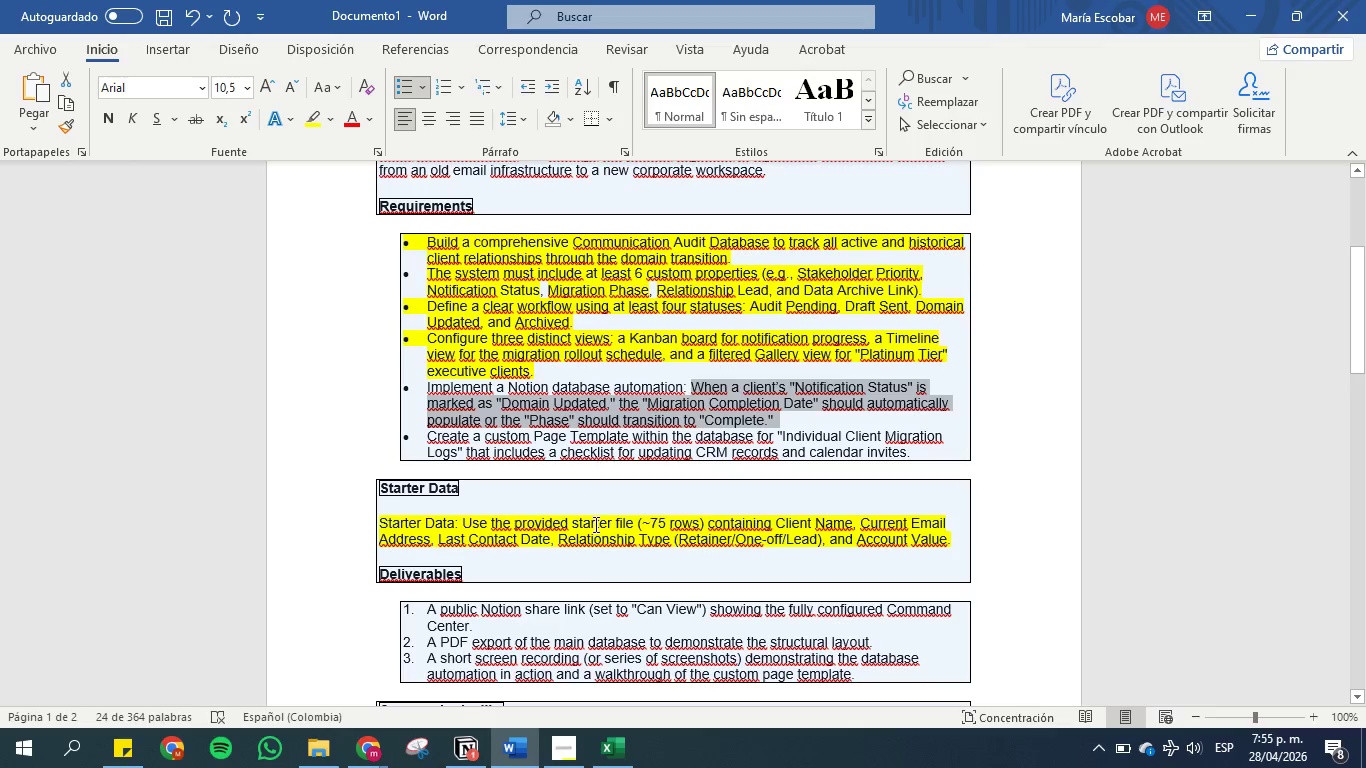 
wait(5.86)
 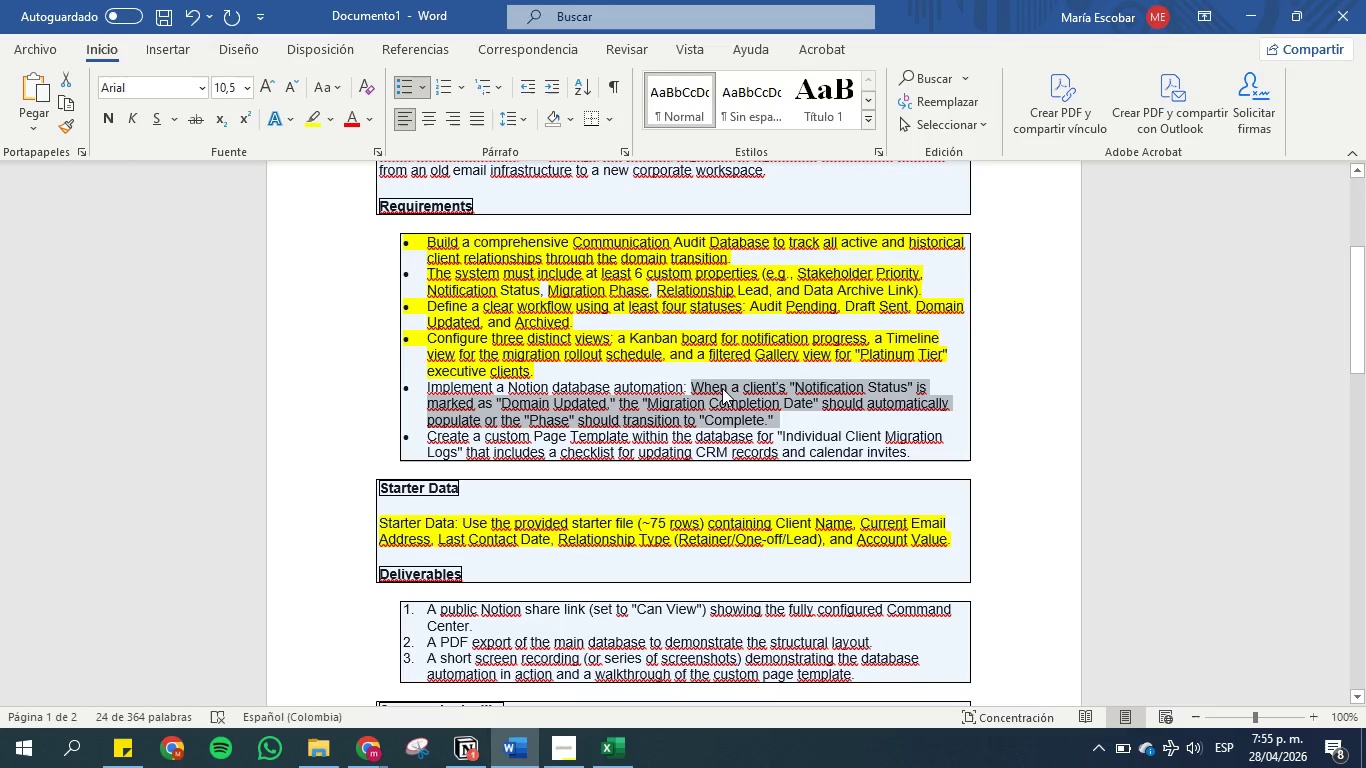 
left_click([506, 746])
 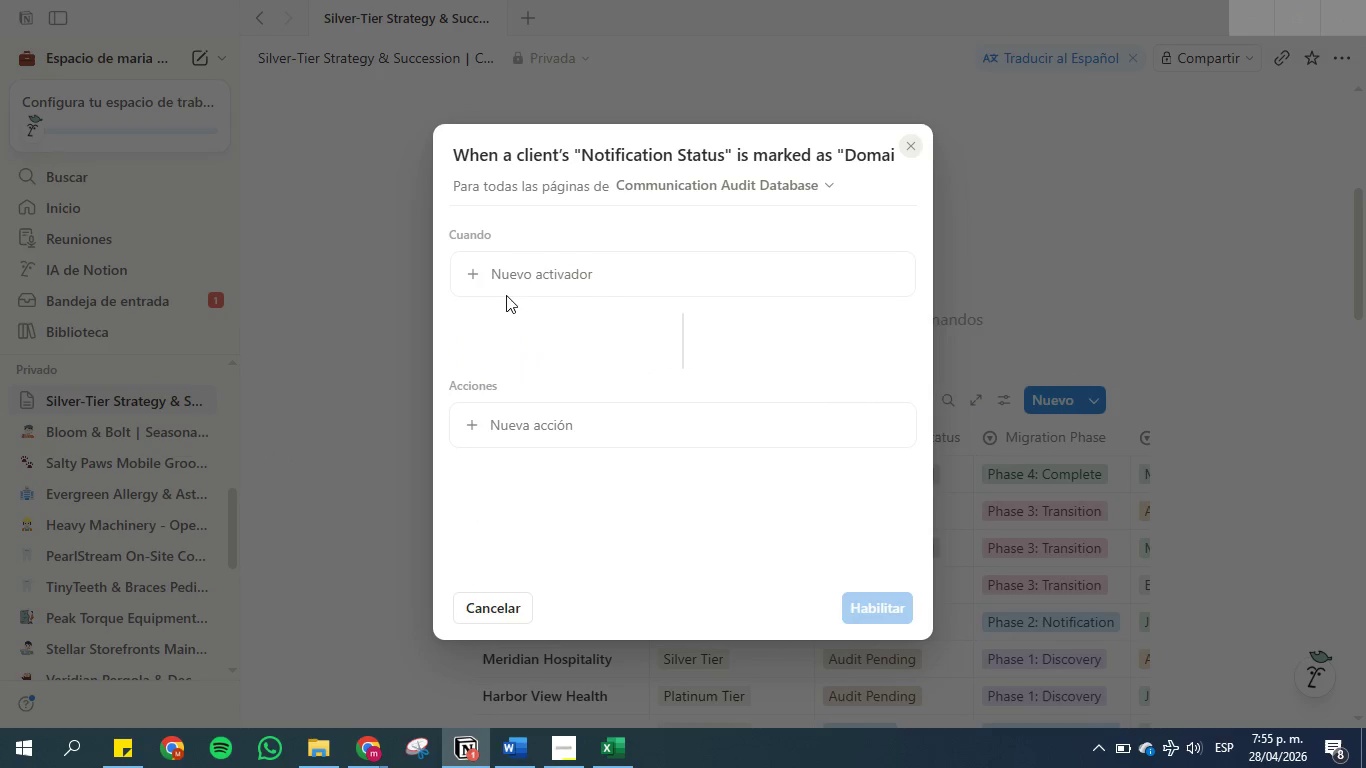 
left_click([502, 281])
 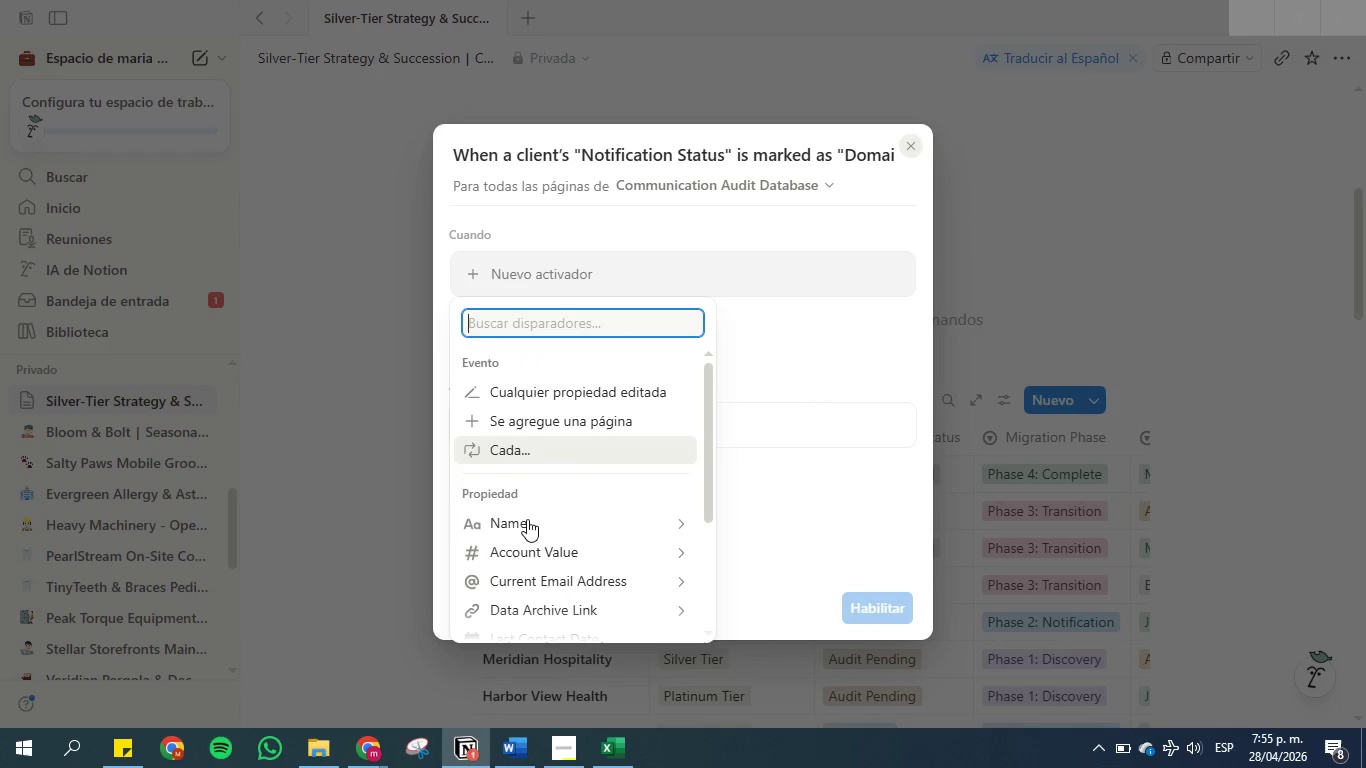 
scroll: coordinate [543, 535], scroll_direction: down, amount: 2.0
 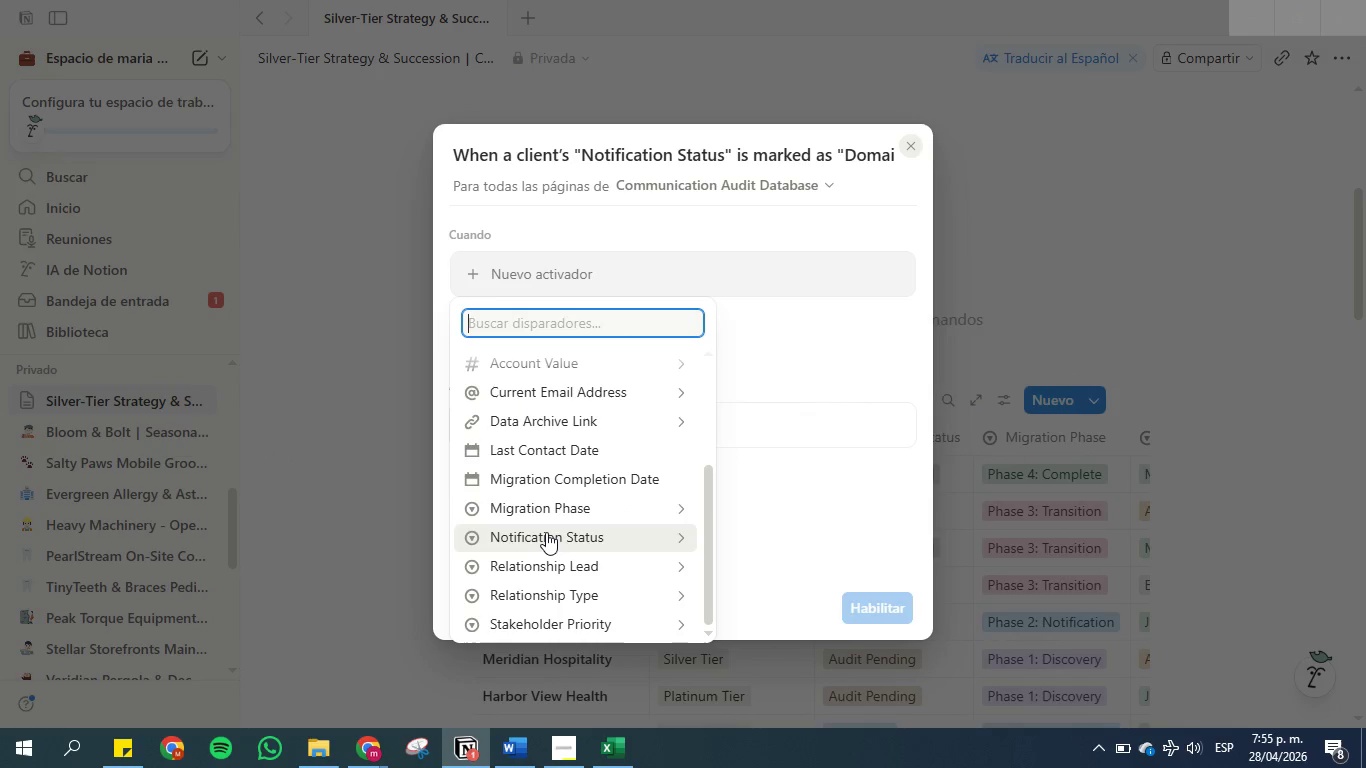 
left_click([546, 532])
 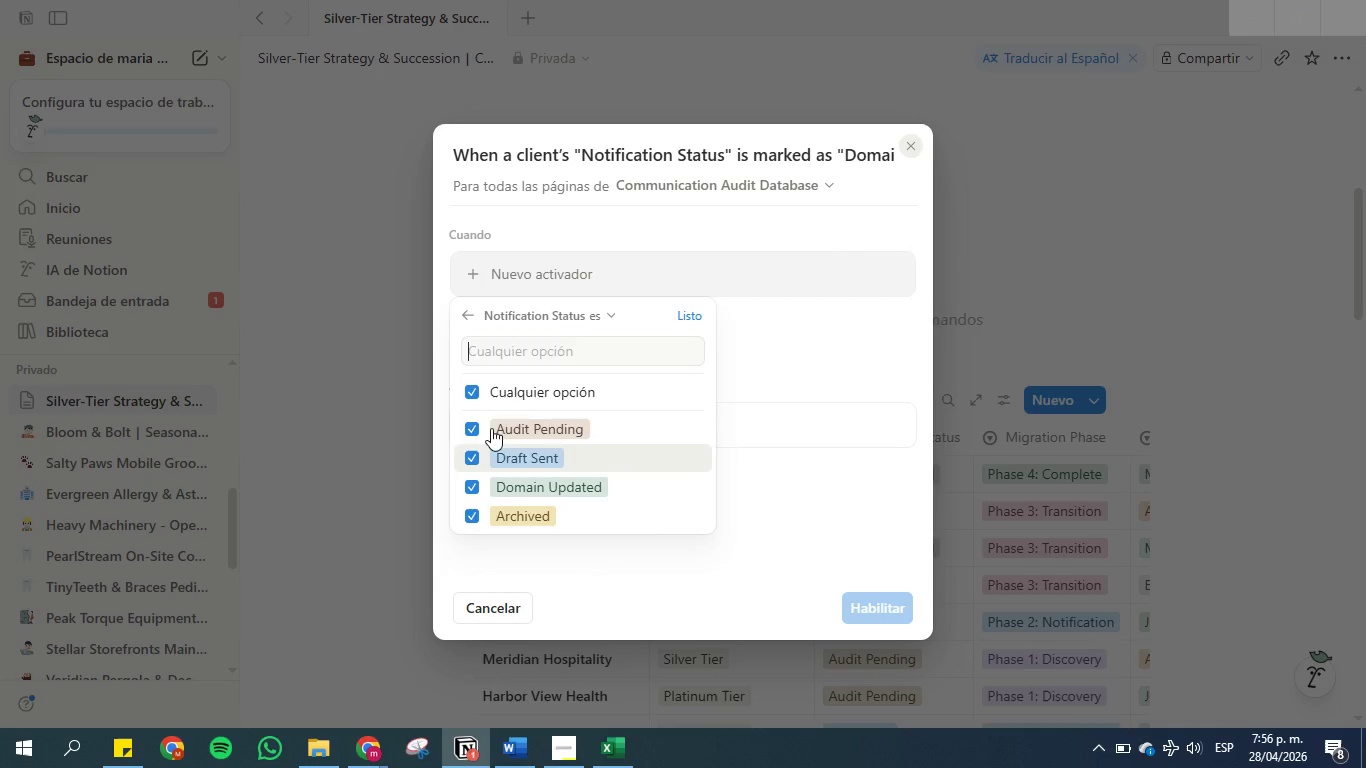 
left_click([475, 391])
 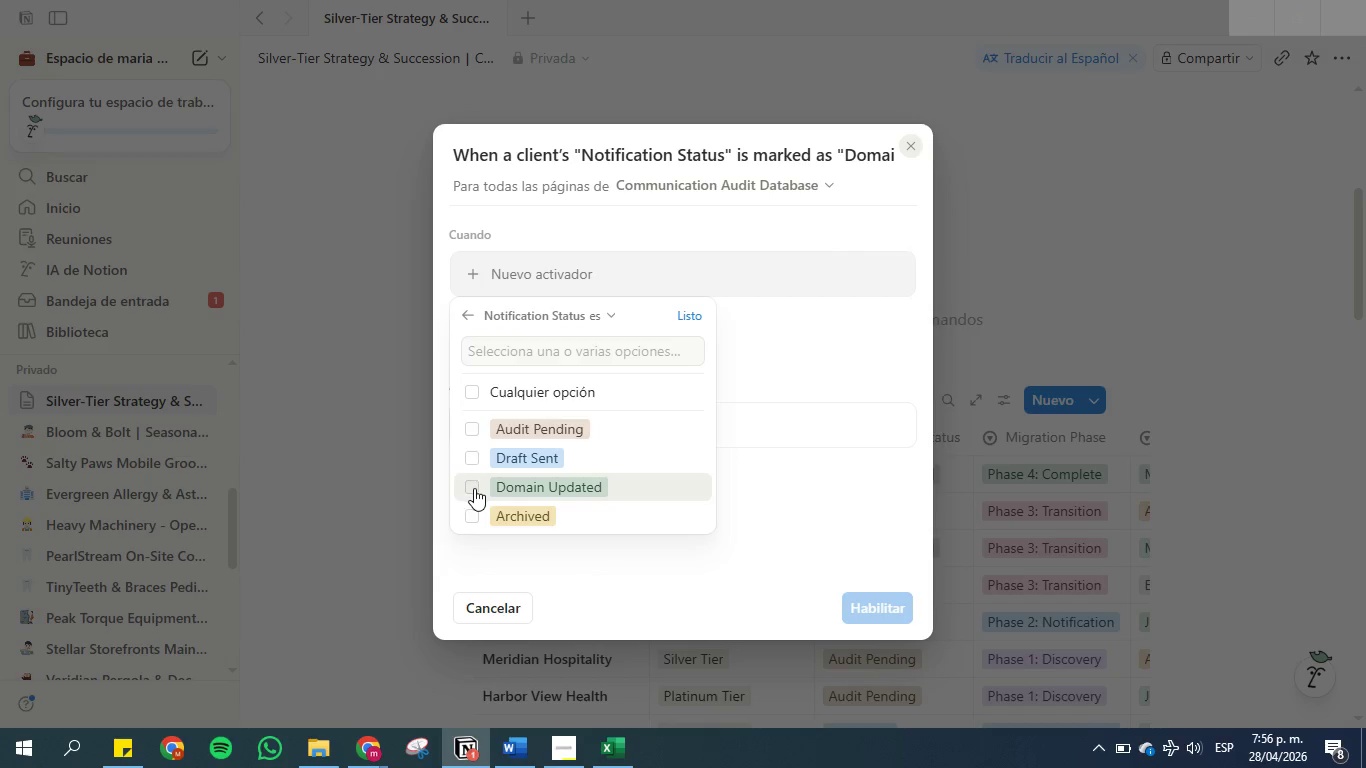 
left_click([472, 488])
 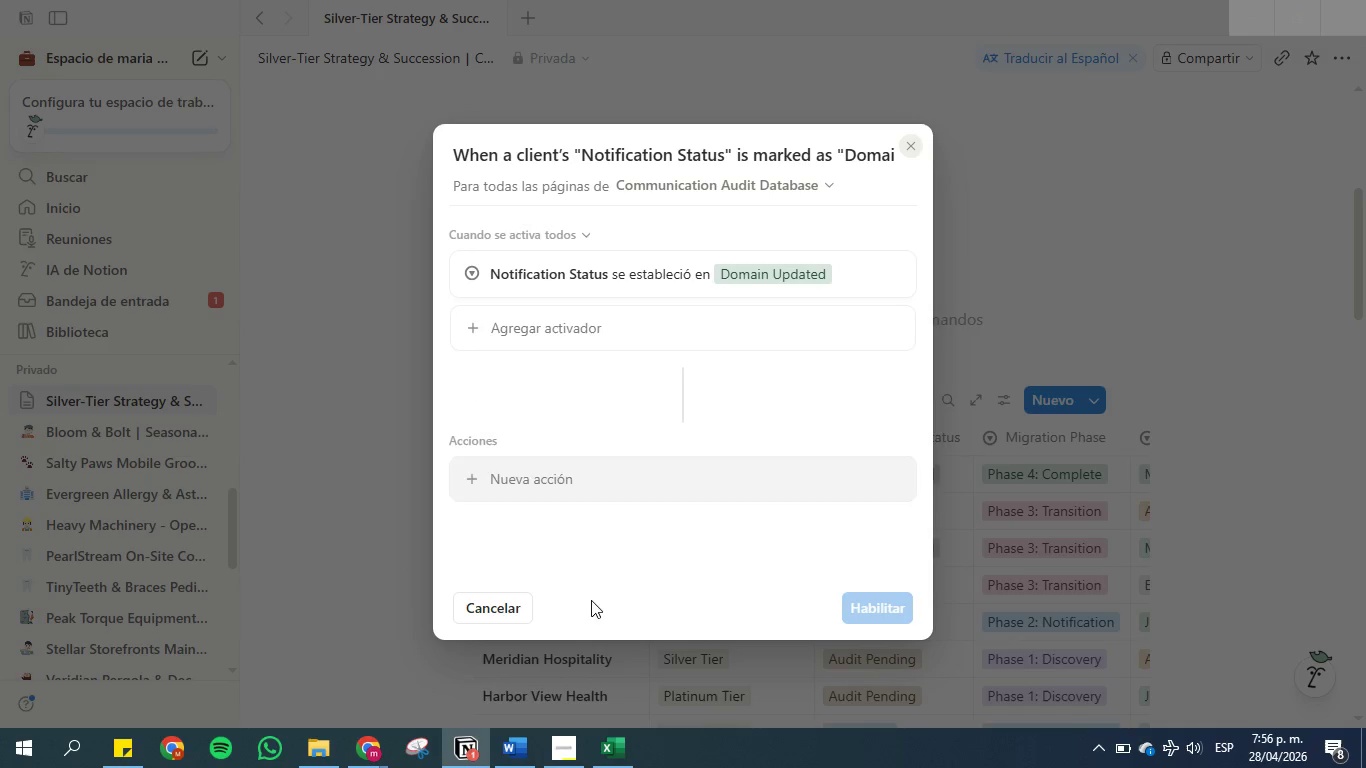 
left_click([522, 750])
 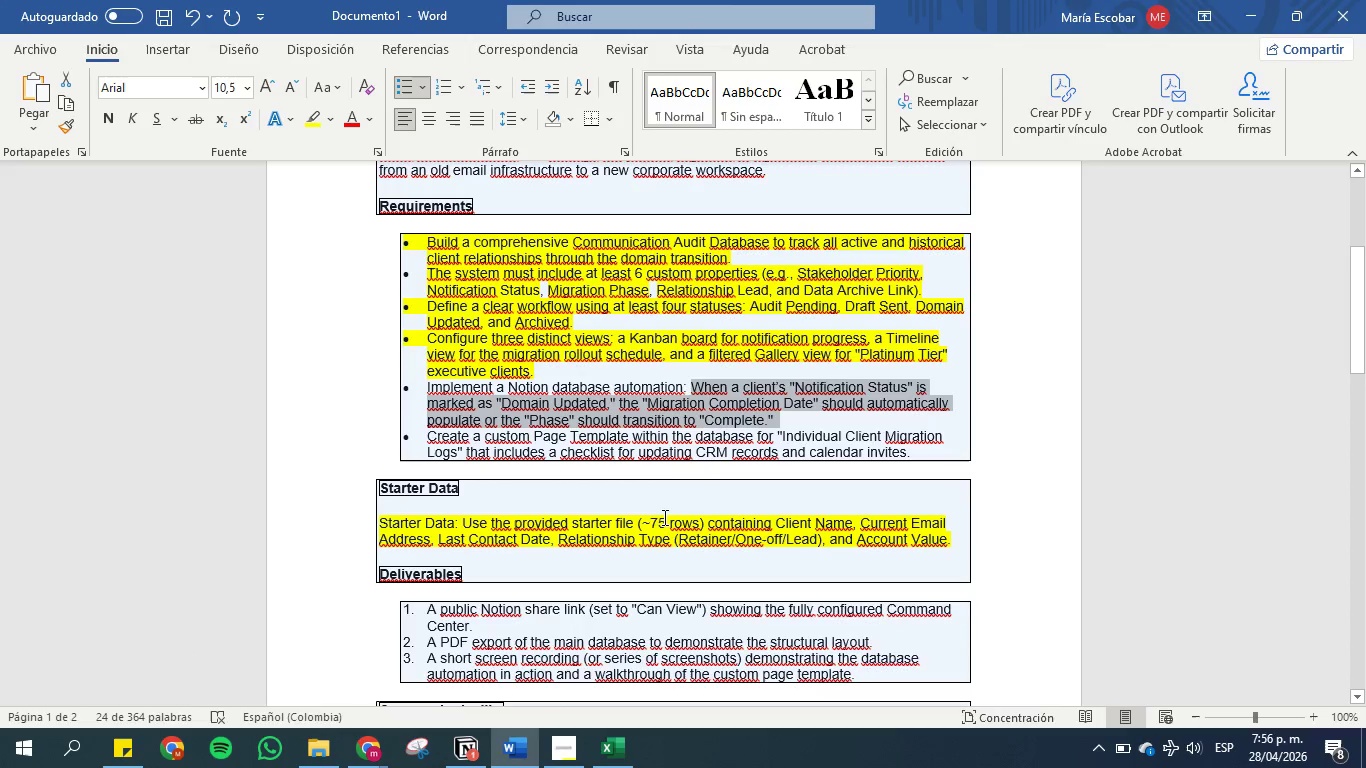 
left_click([673, 449])
 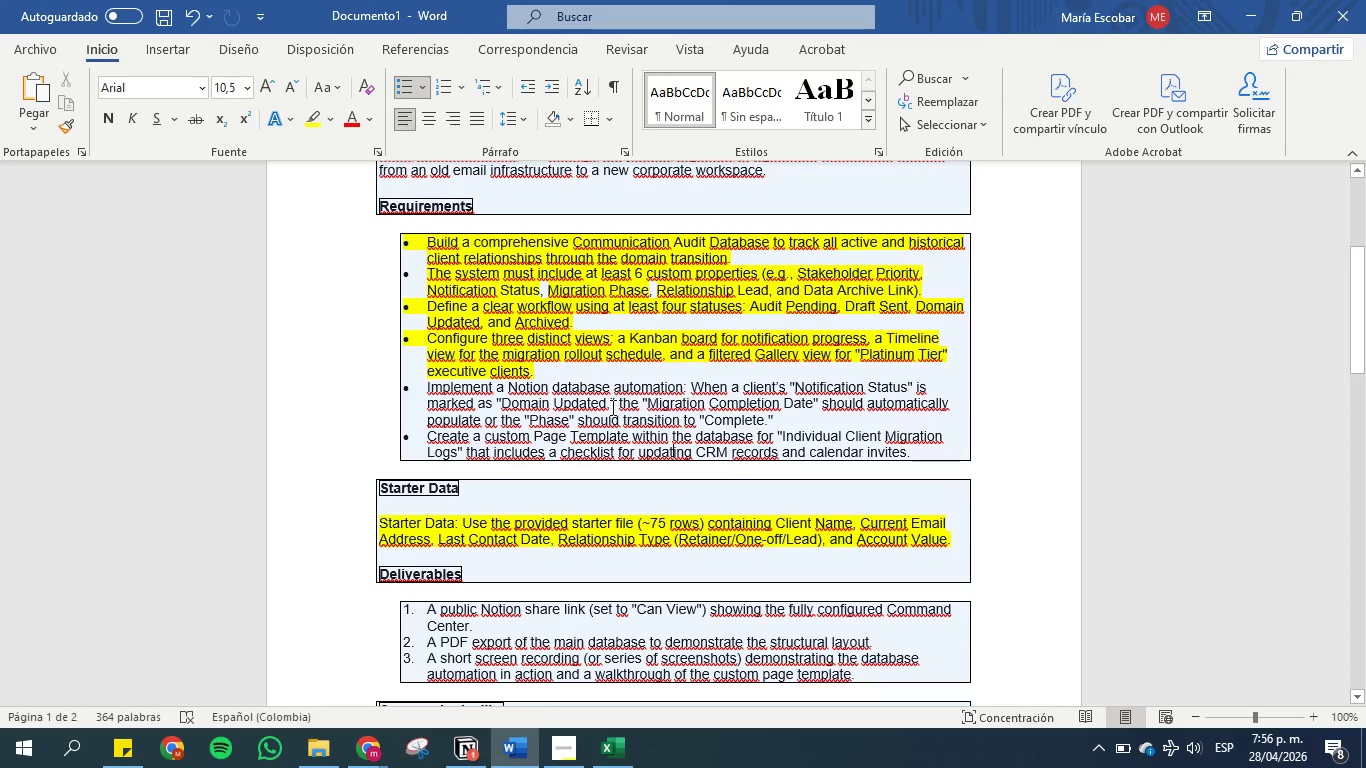 
left_click_drag(start_coordinate=[611, 407], to_coordinate=[690, 383])
 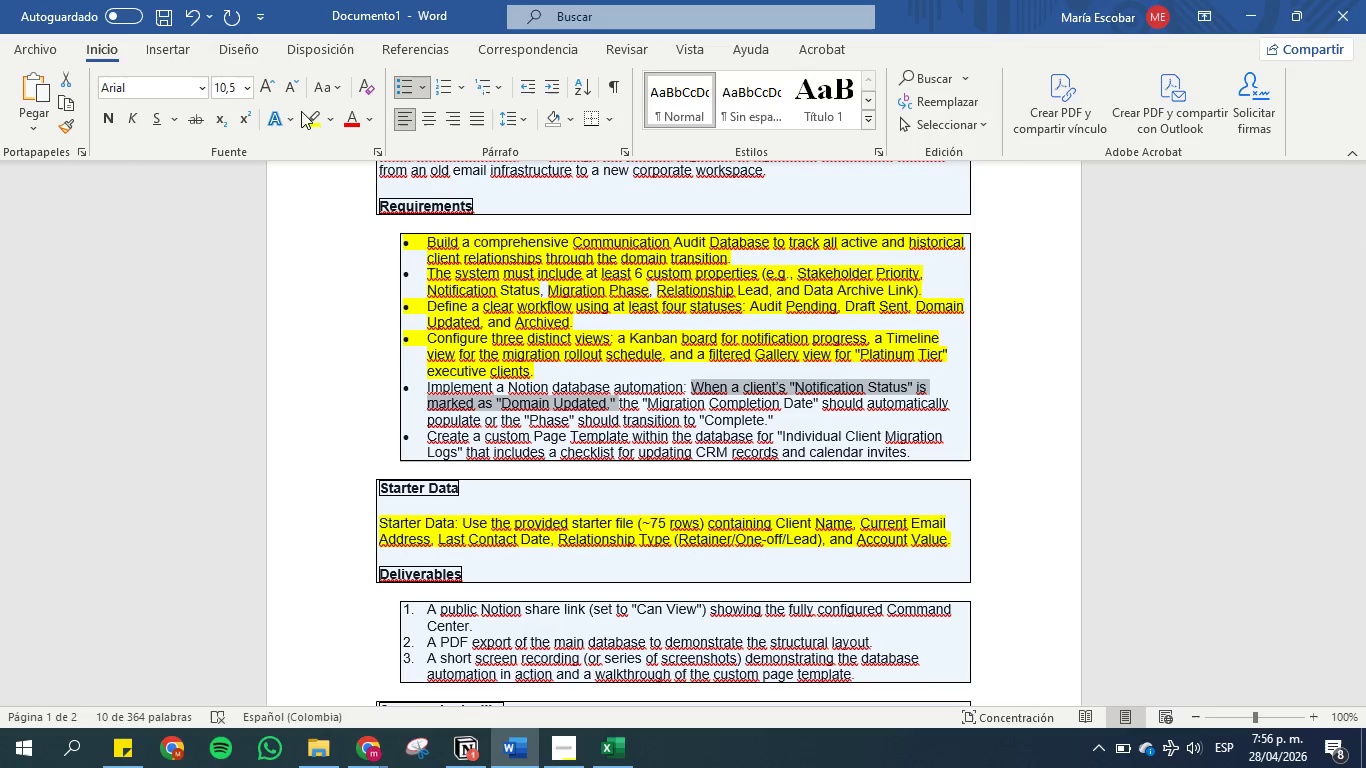 
left_click([305, 111])
 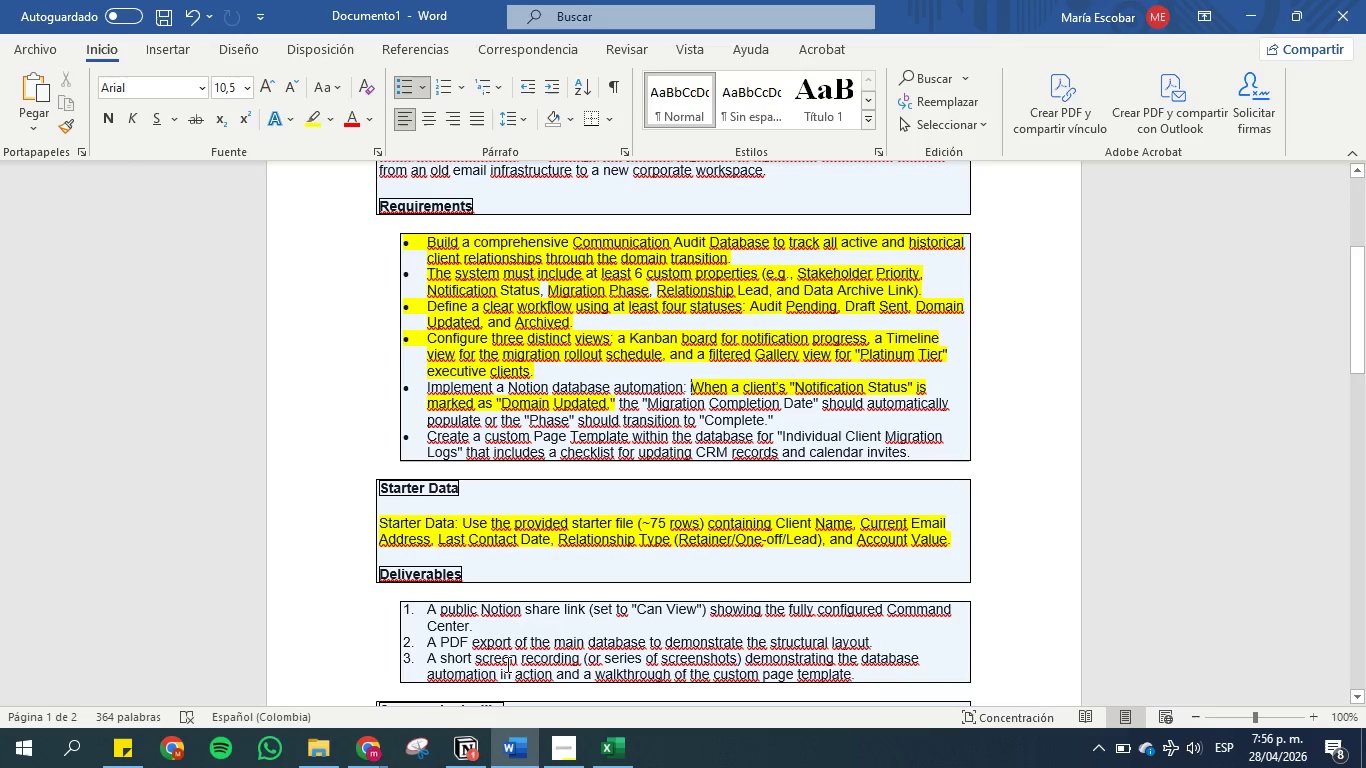 
wait(6.64)
 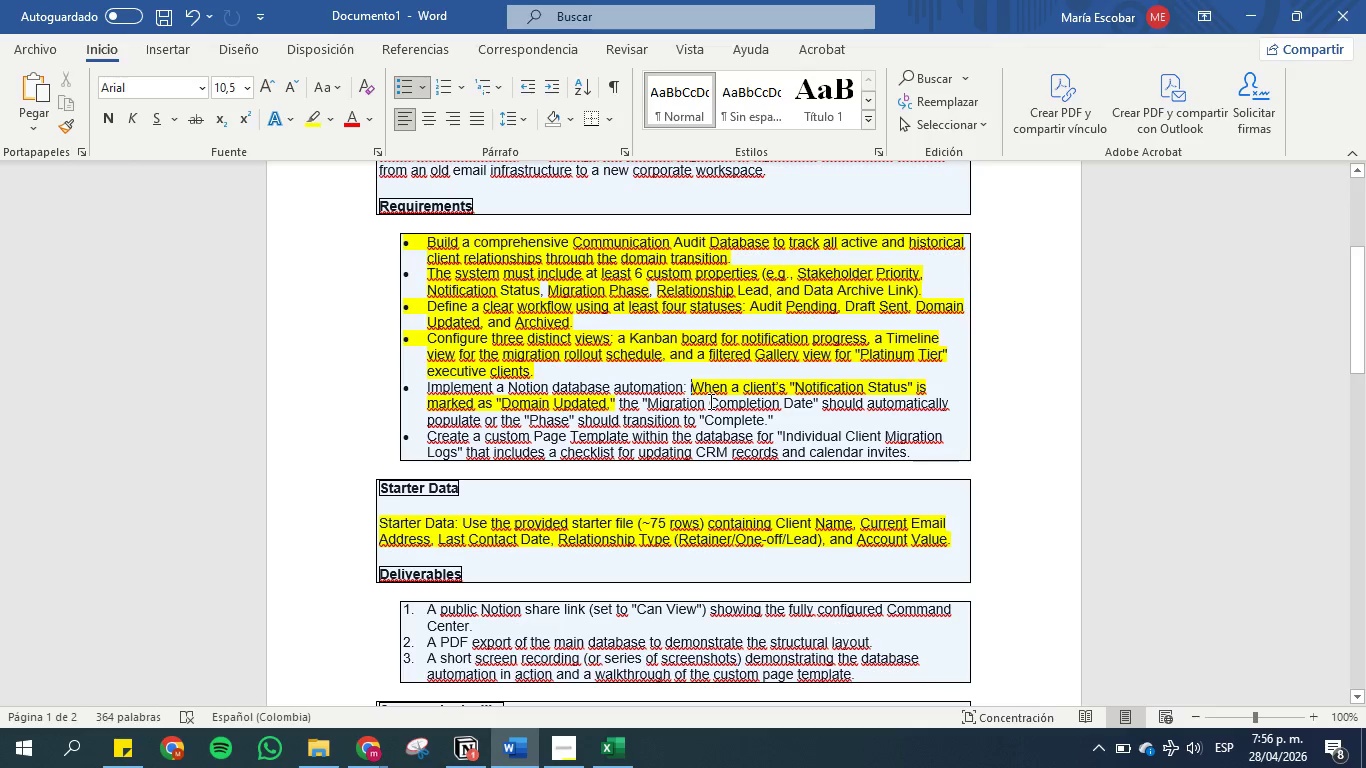 
left_click([467, 750])
 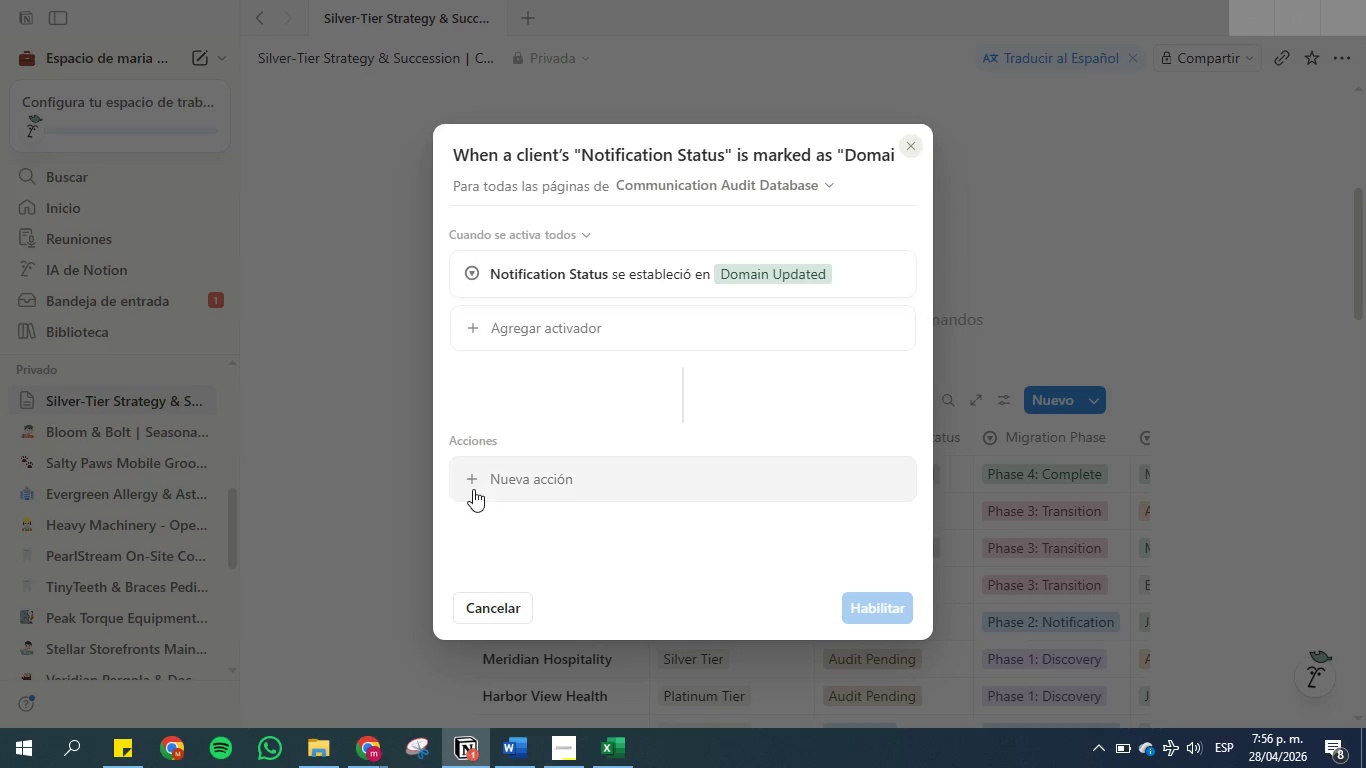 
left_click([473, 488])
 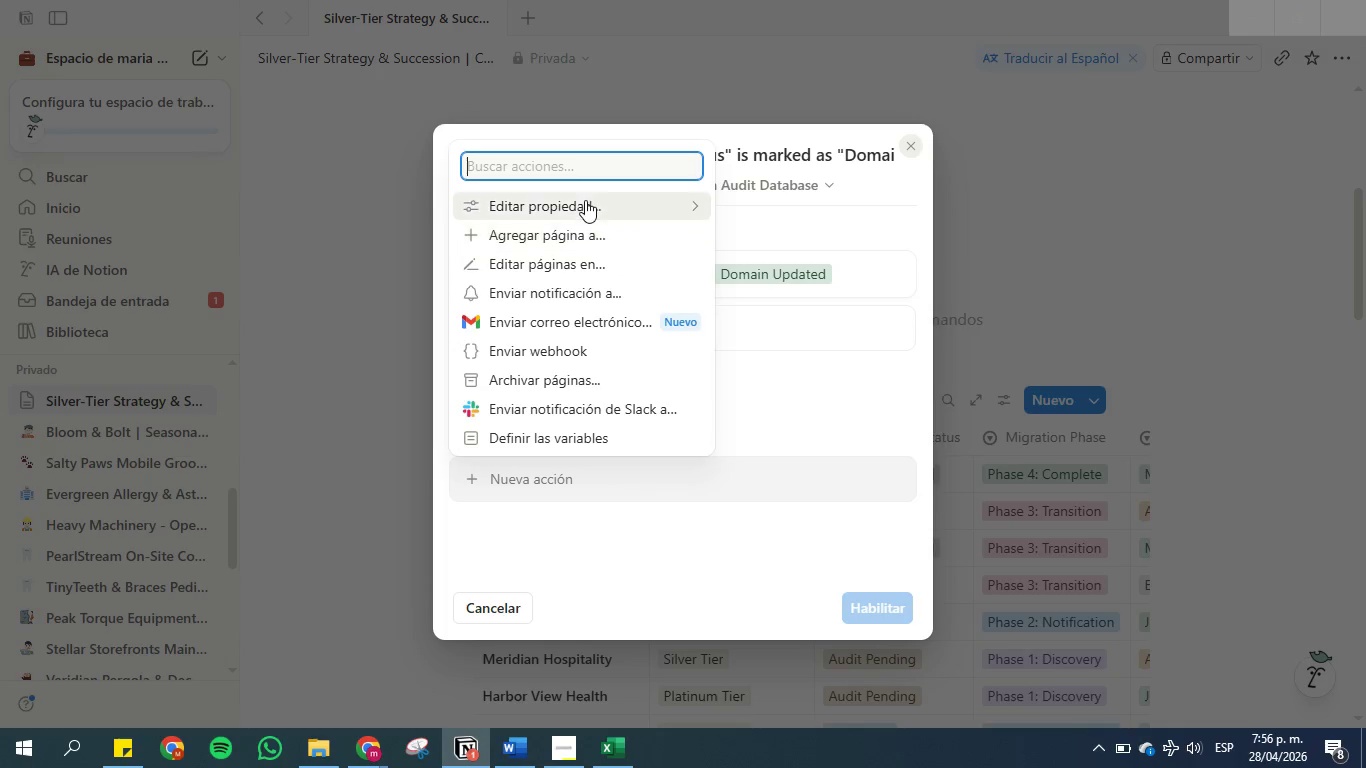 
left_click([585, 200])
 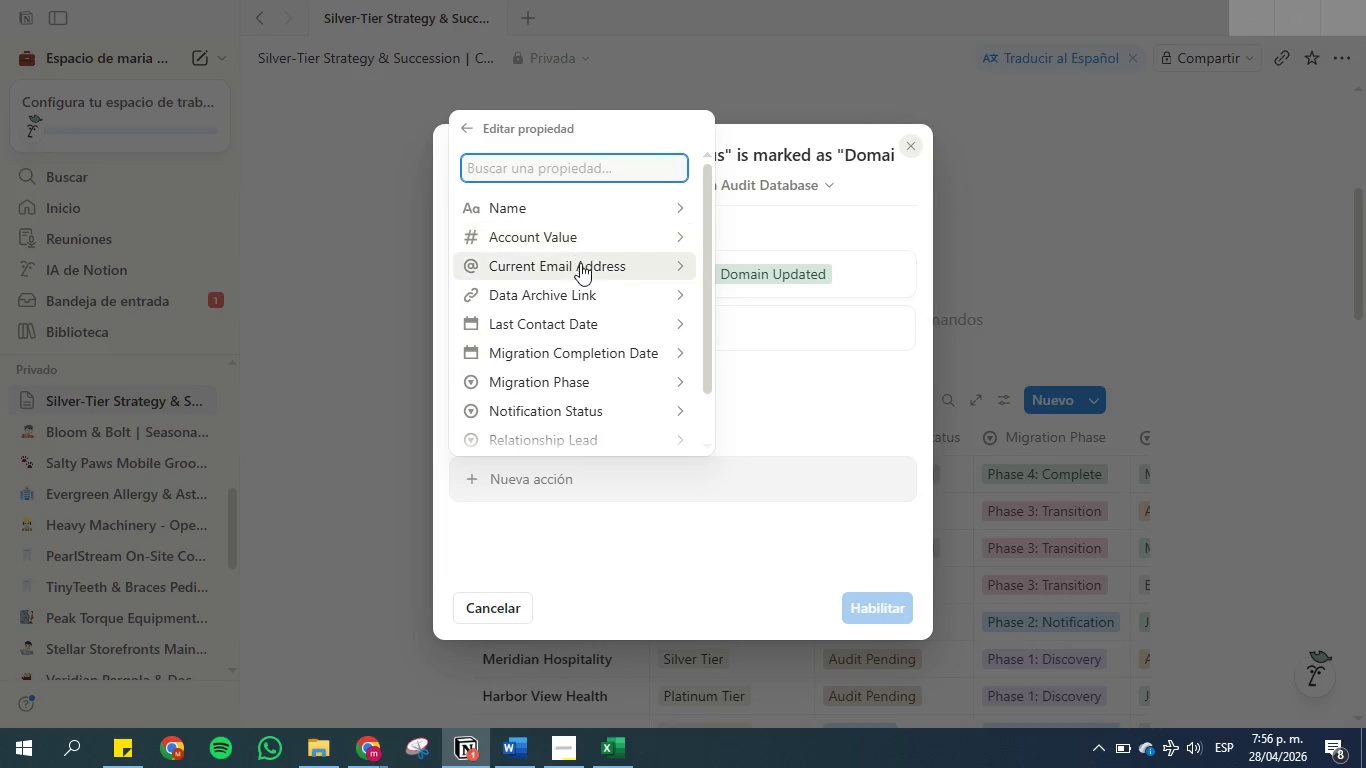 
scroll: coordinate [575, 311], scroll_direction: down, amount: 2.0
 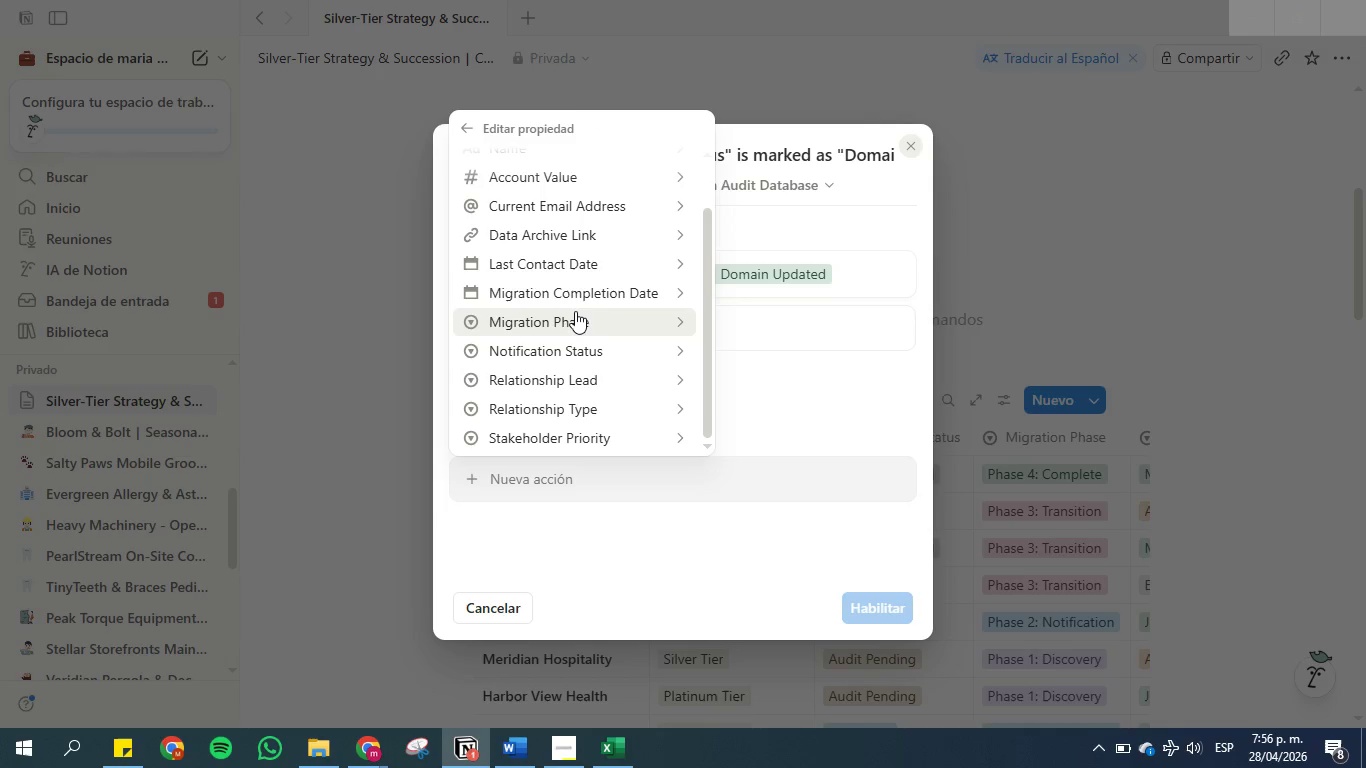 
scroll: coordinate [575, 310], scroll_direction: up, amount: 1.0
 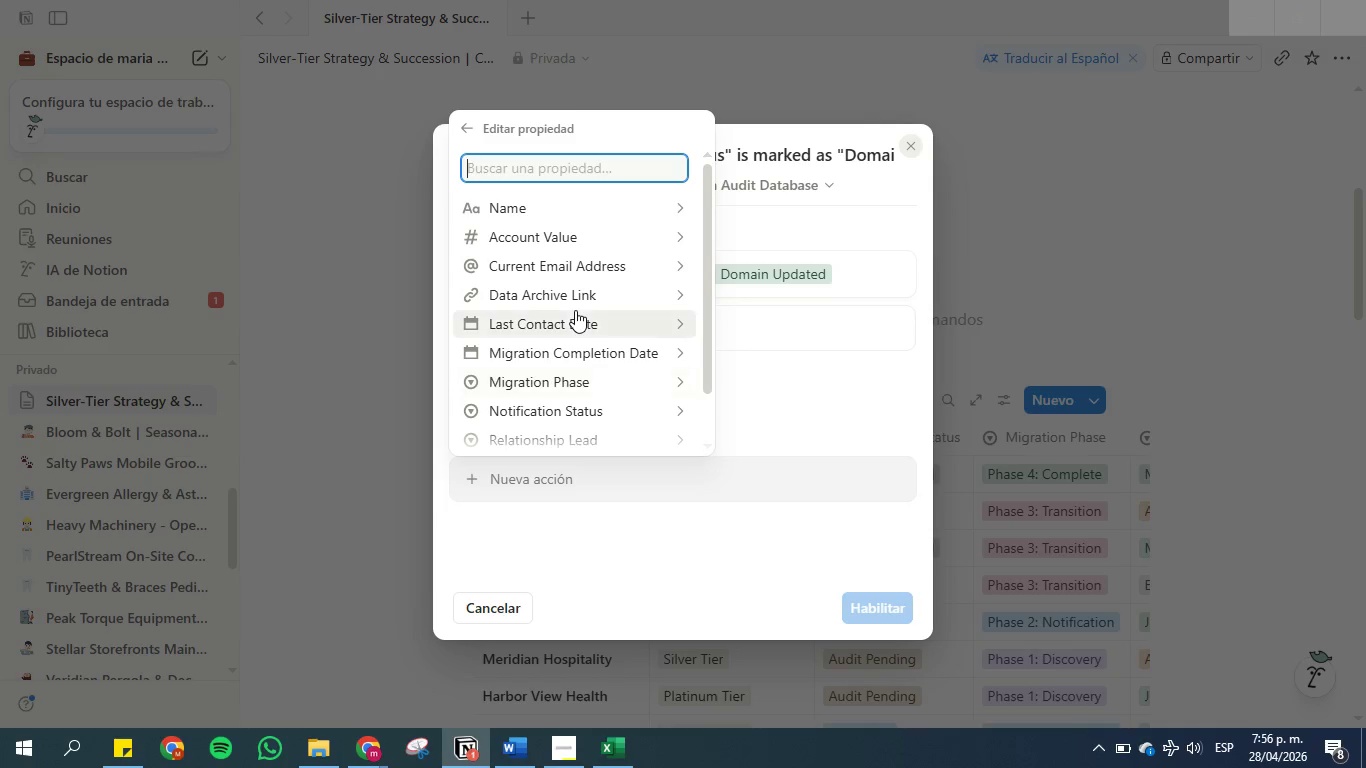 
scroll: coordinate [575, 310], scroll_direction: down, amount: 2.0
 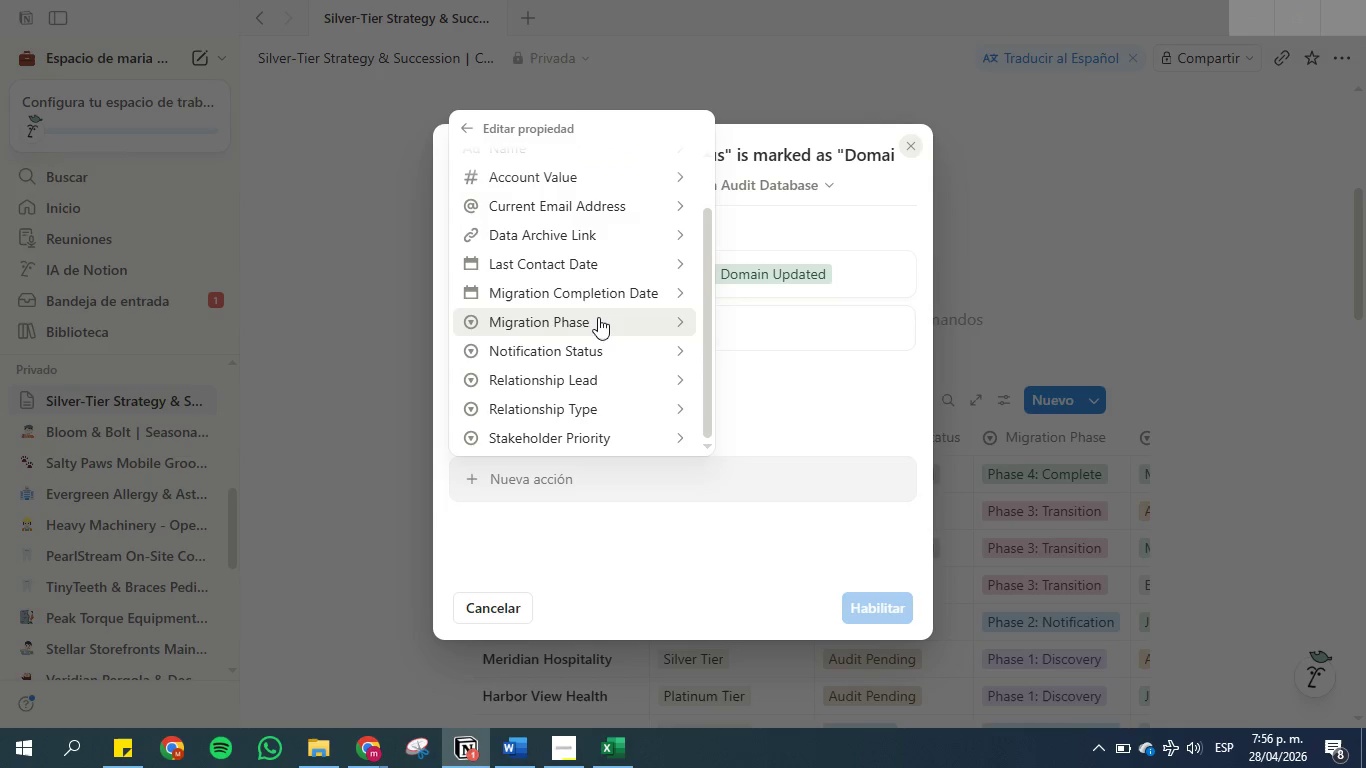 
left_click([600, 293])
 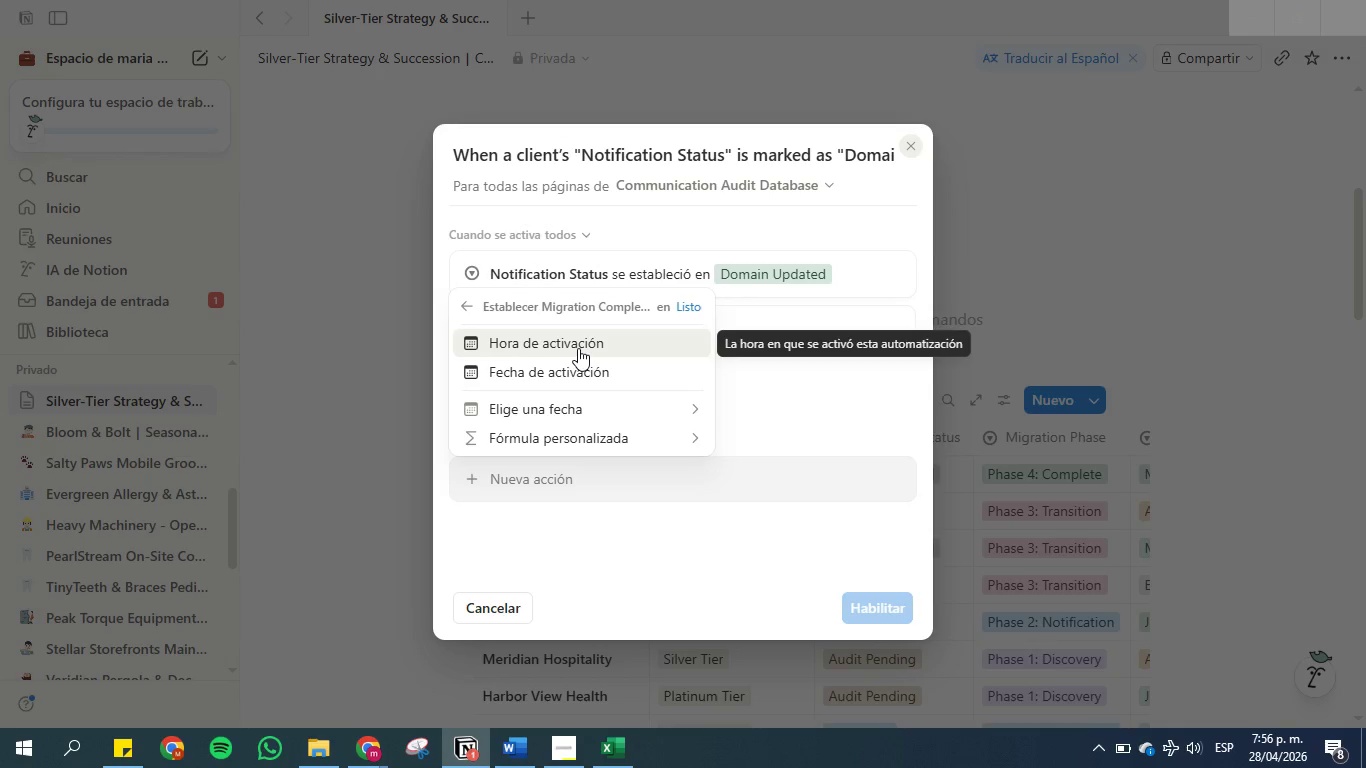 
left_click([578, 364])
 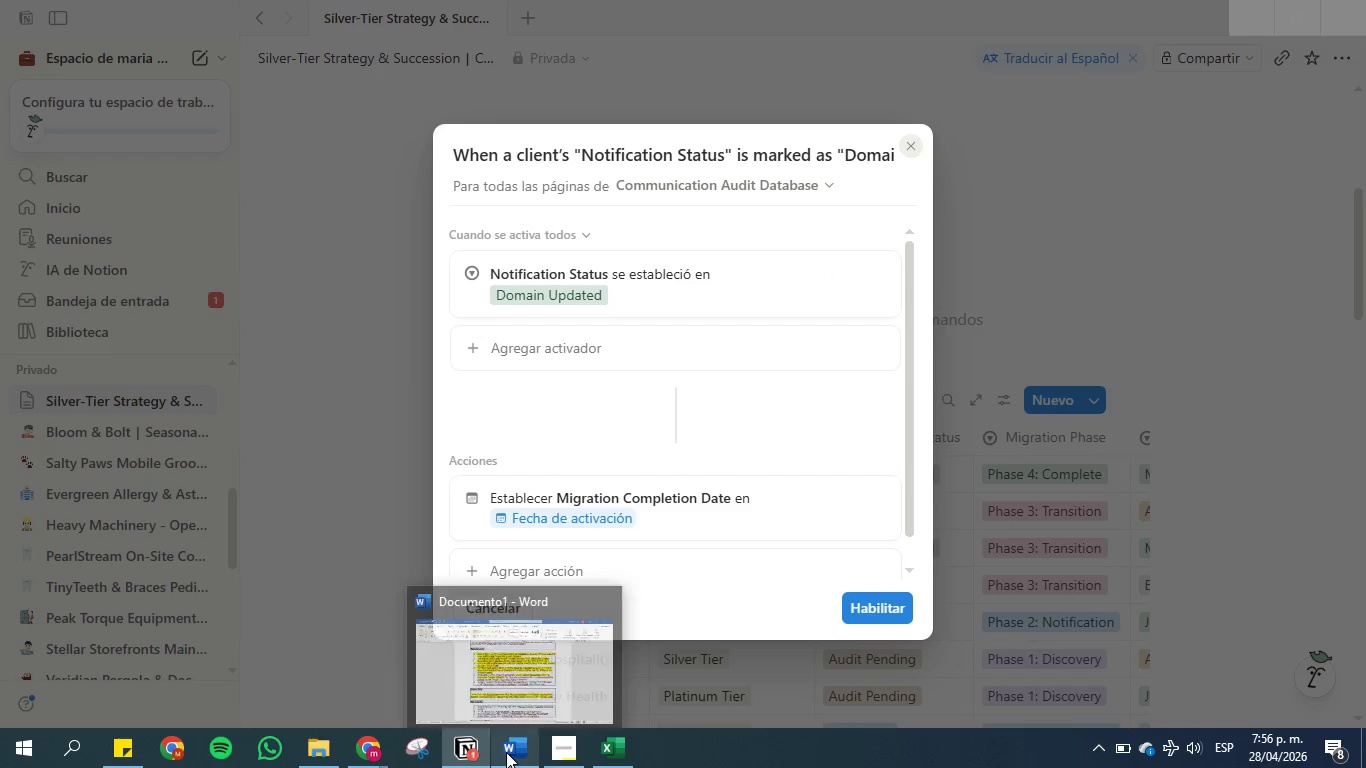 
left_click([506, 752])
 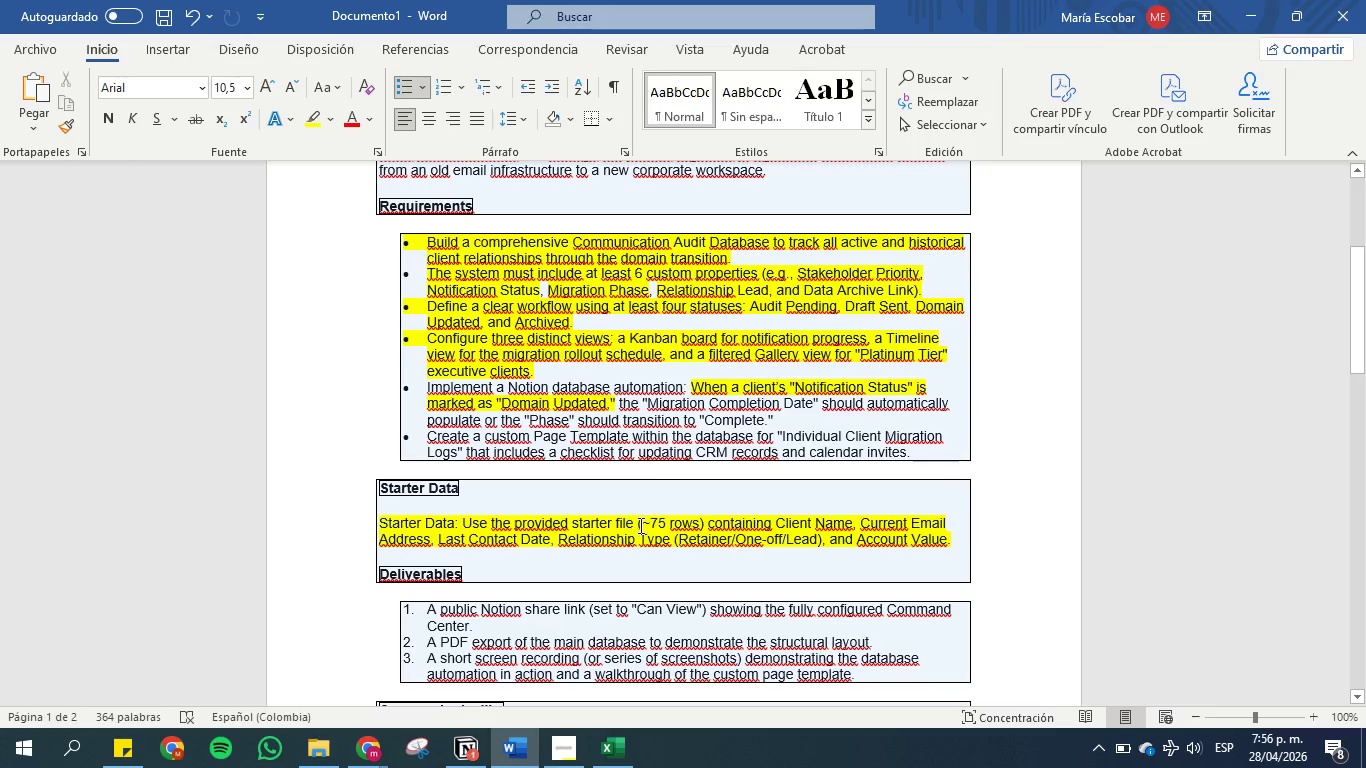 
left_click([654, 489])
 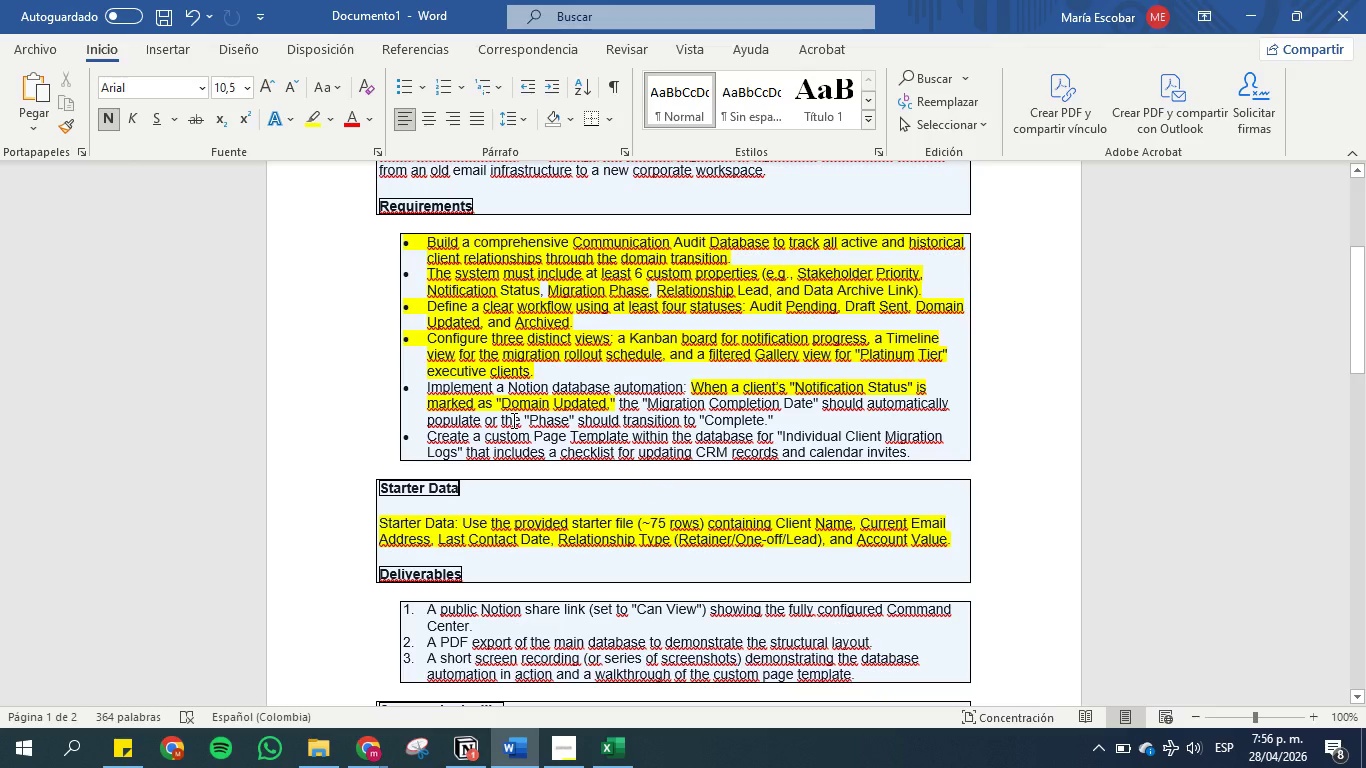 
left_click_drag(start_coordinate=[481, 422], to_coordinate=[540, 399])
 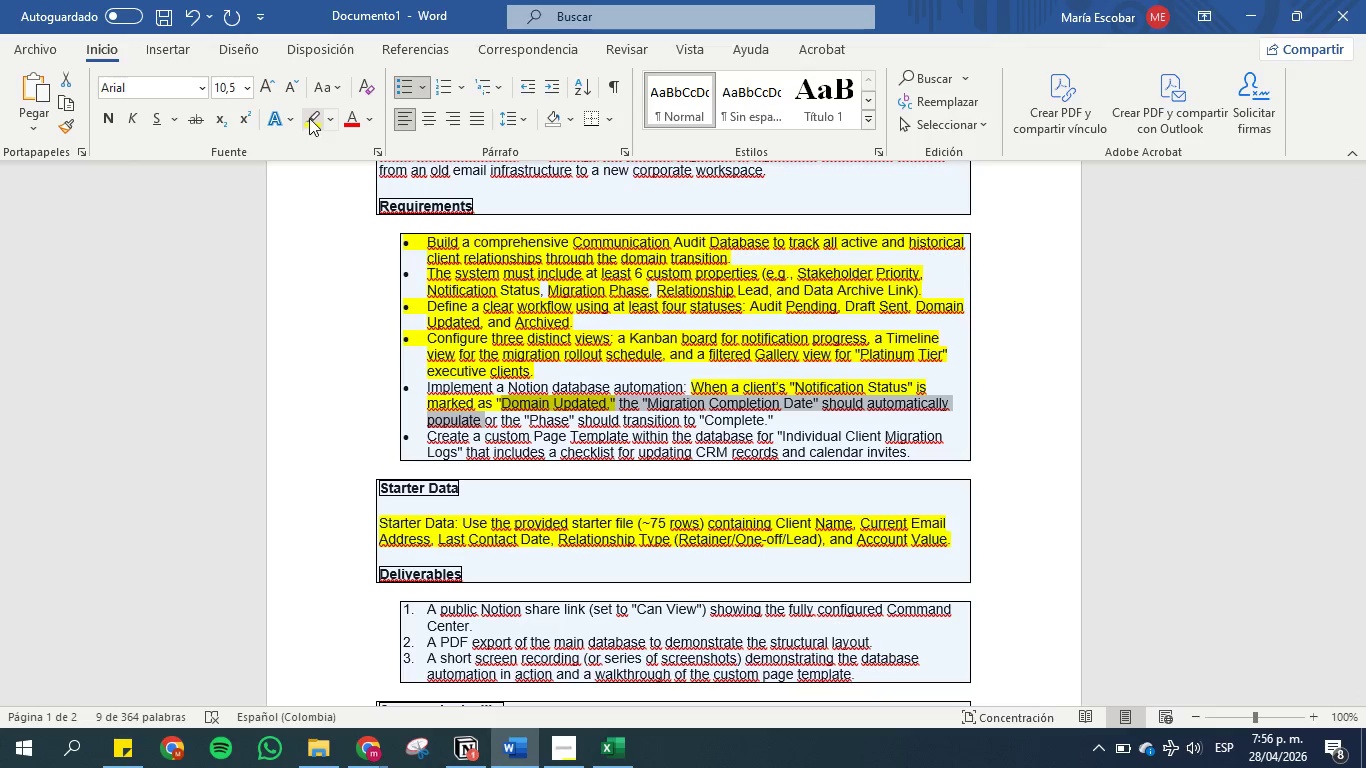 
left_click([309, 118])
 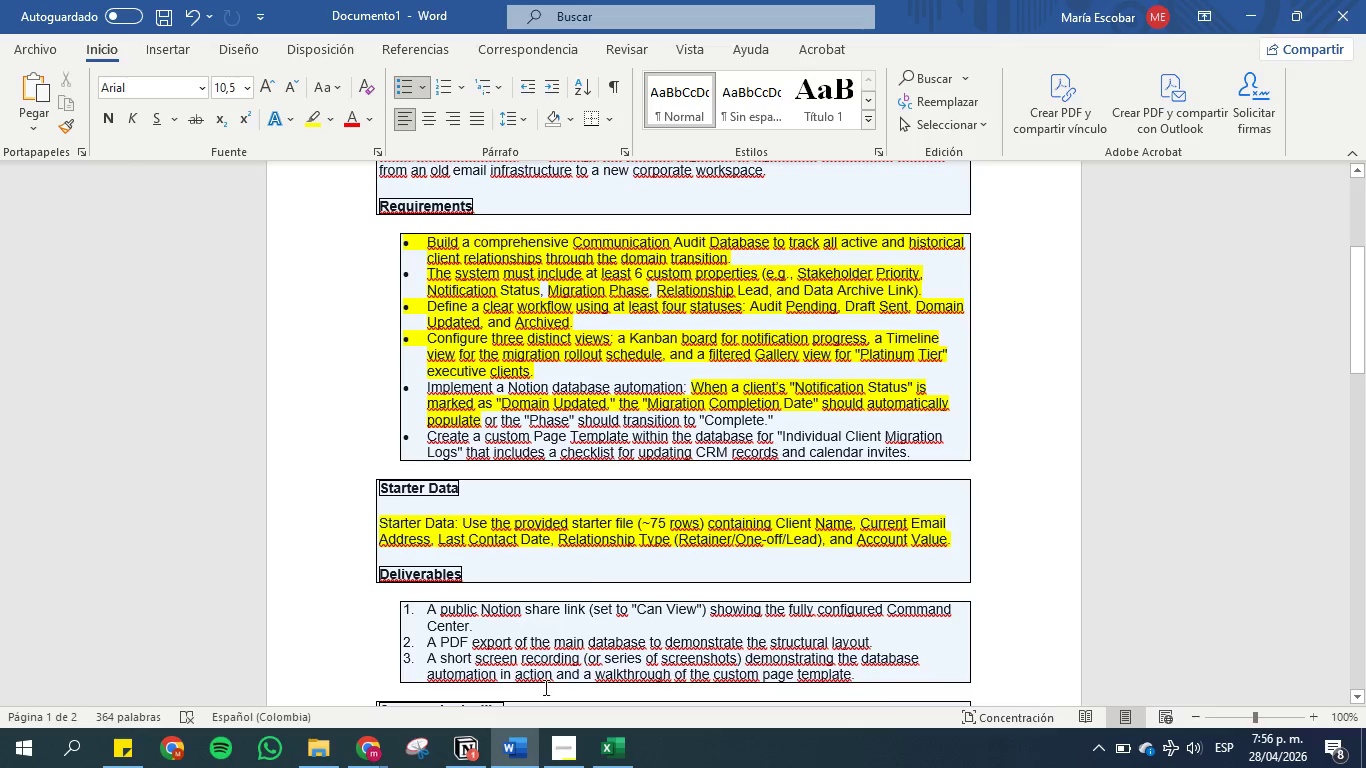 
wait(5.67)
 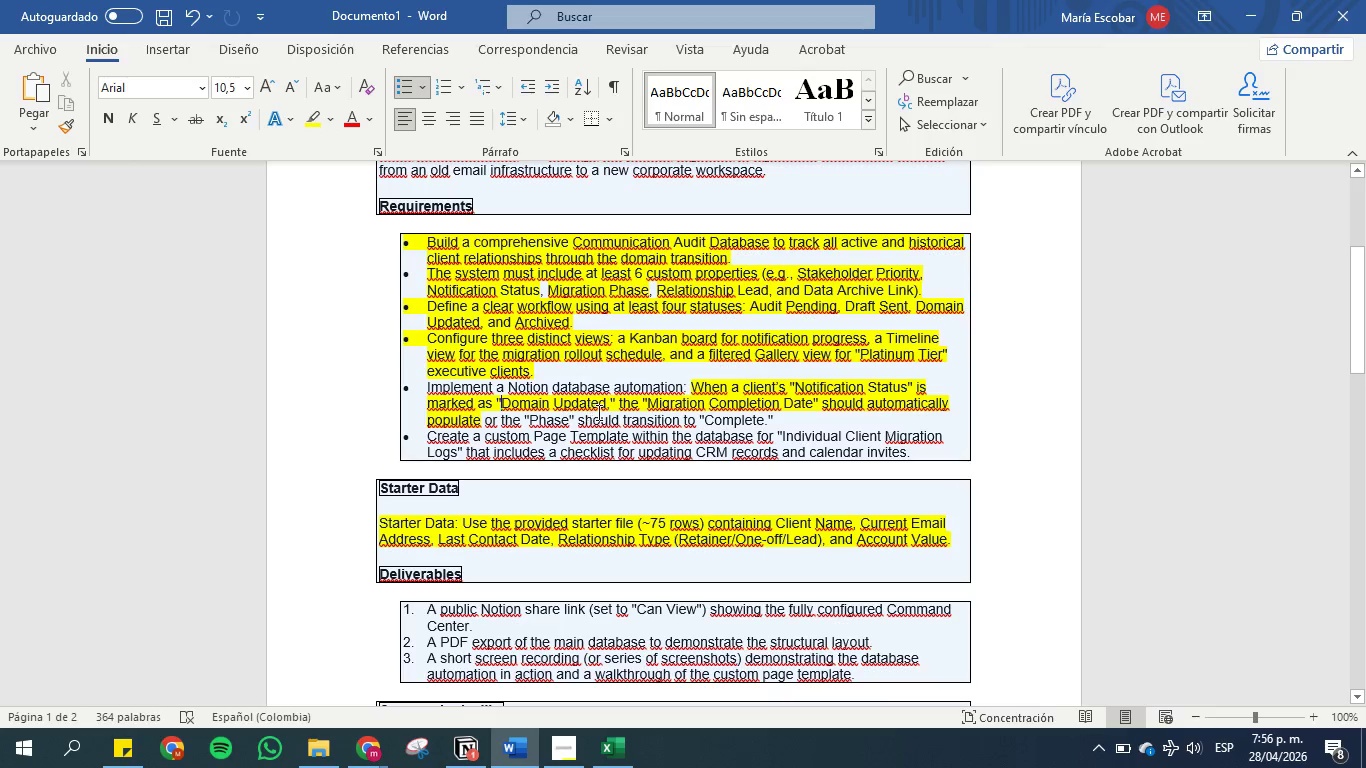 
left_click([472, 744])
 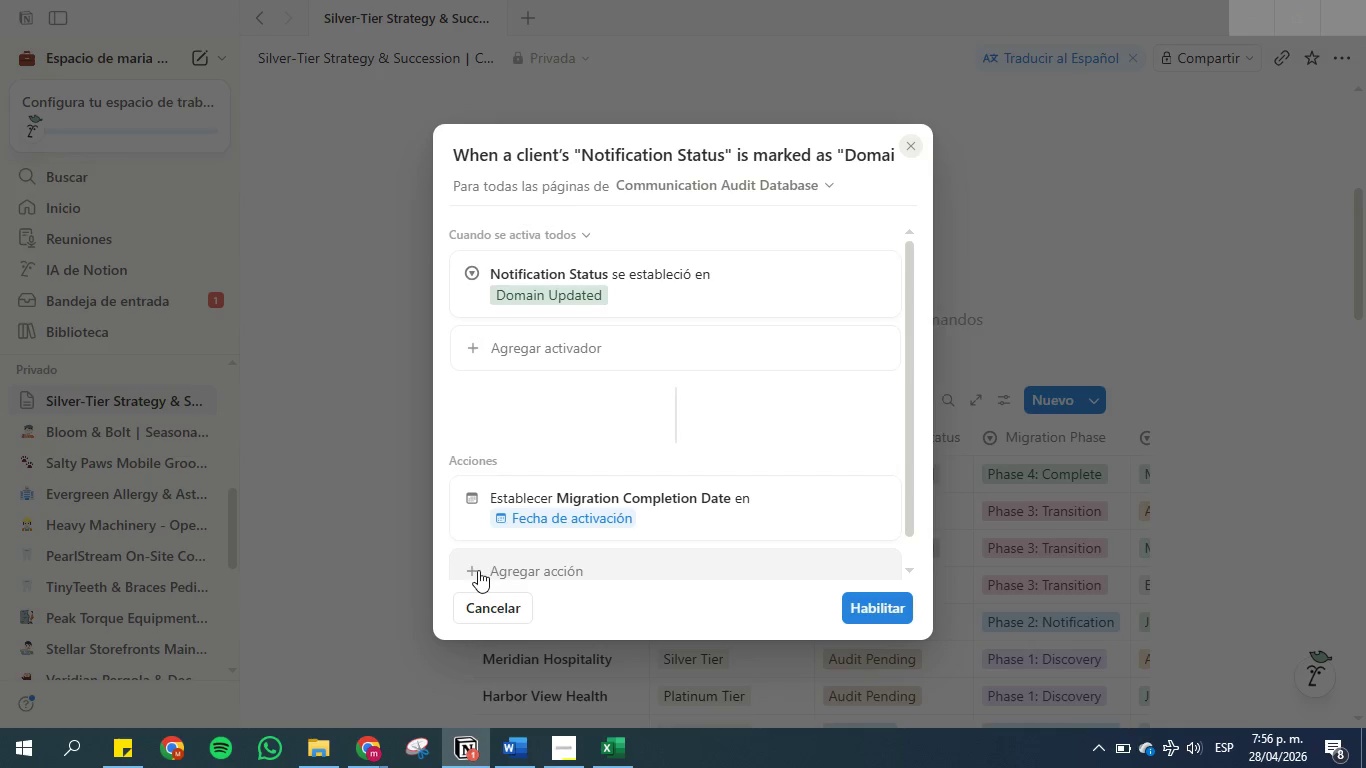 
left_click([478, 570])
 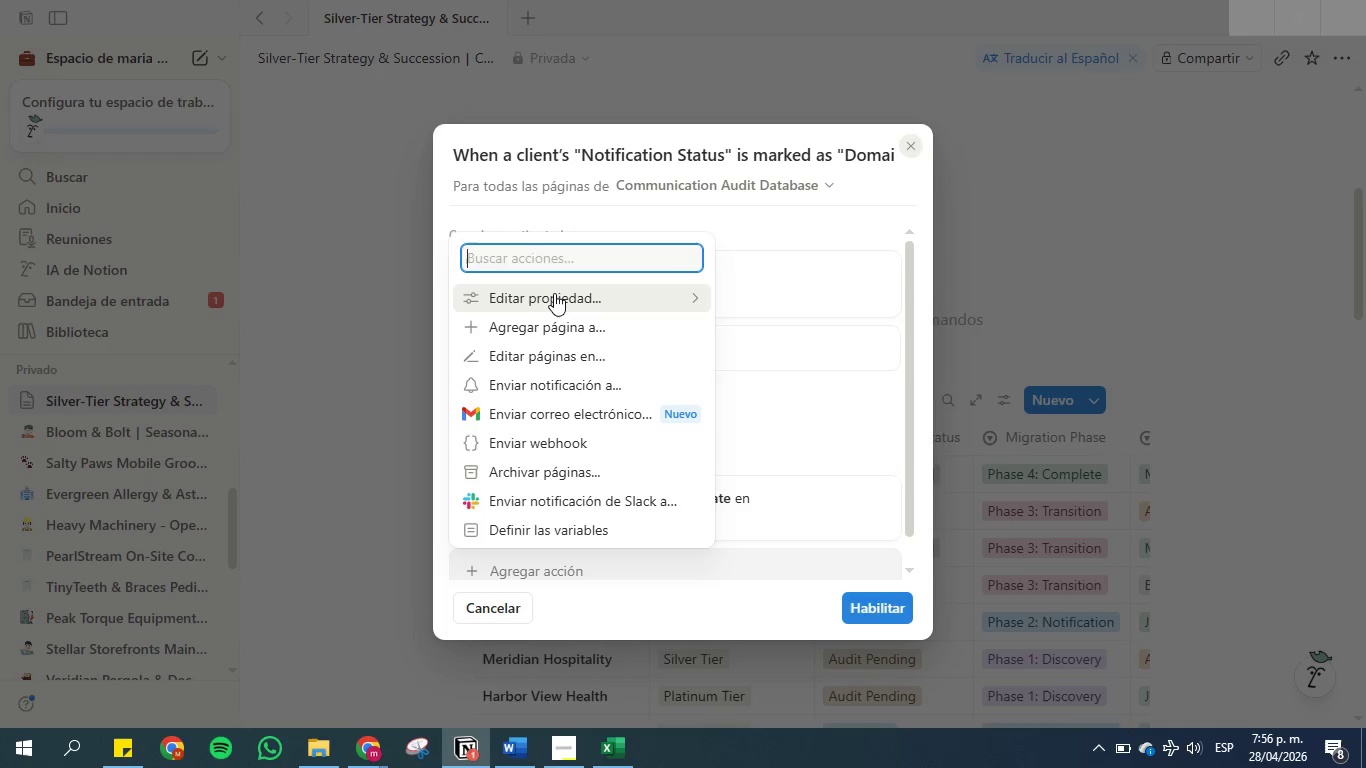 
left_click([554, 293])
 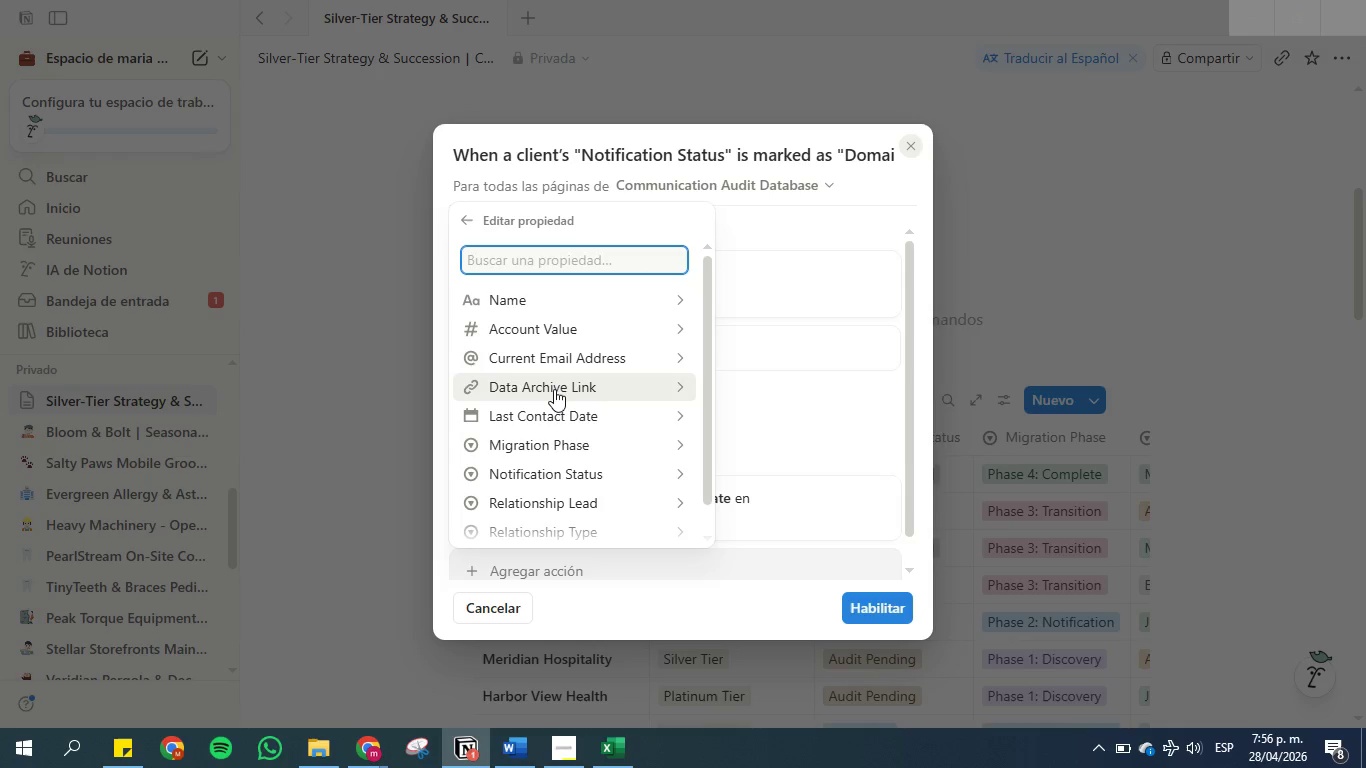 
scroll: coordinate [554, 389], scroll_direction: down, amount: 1.0
 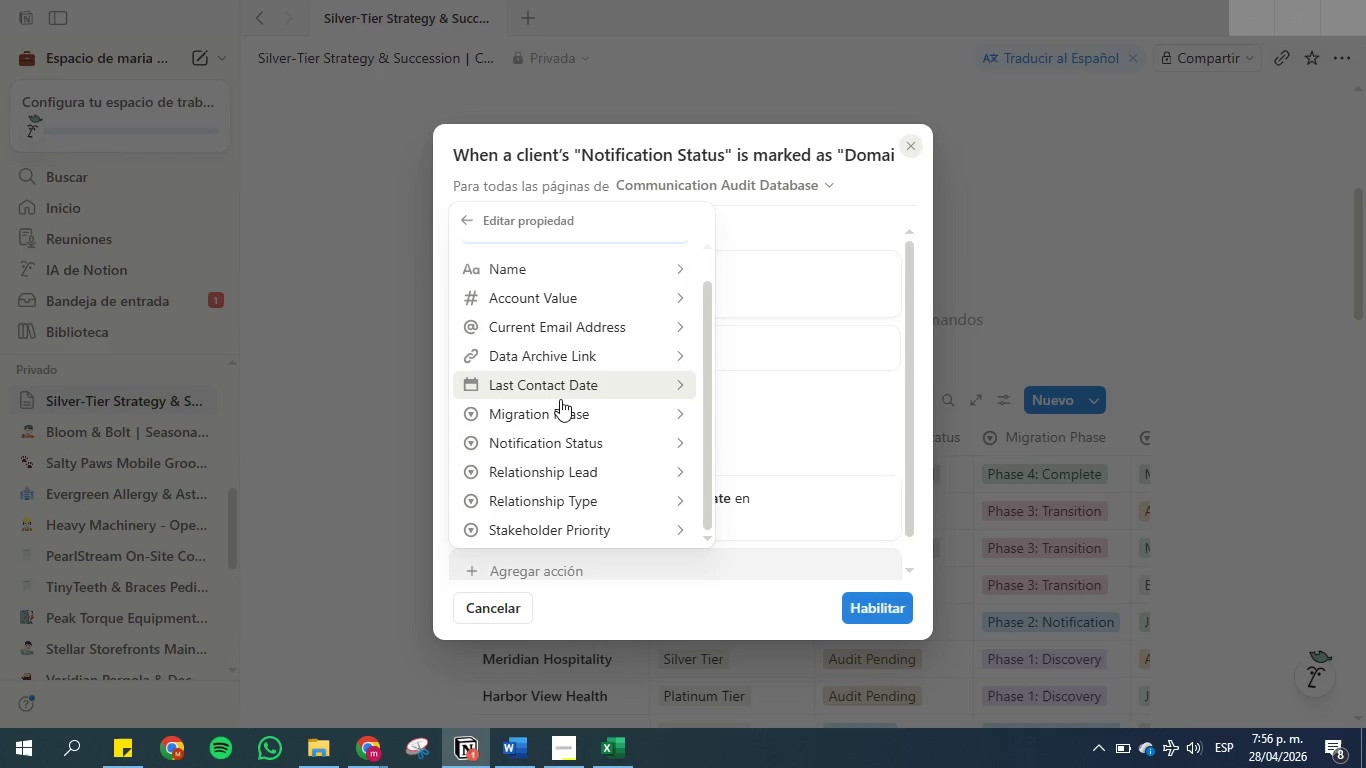 
left_click([567, 413])
 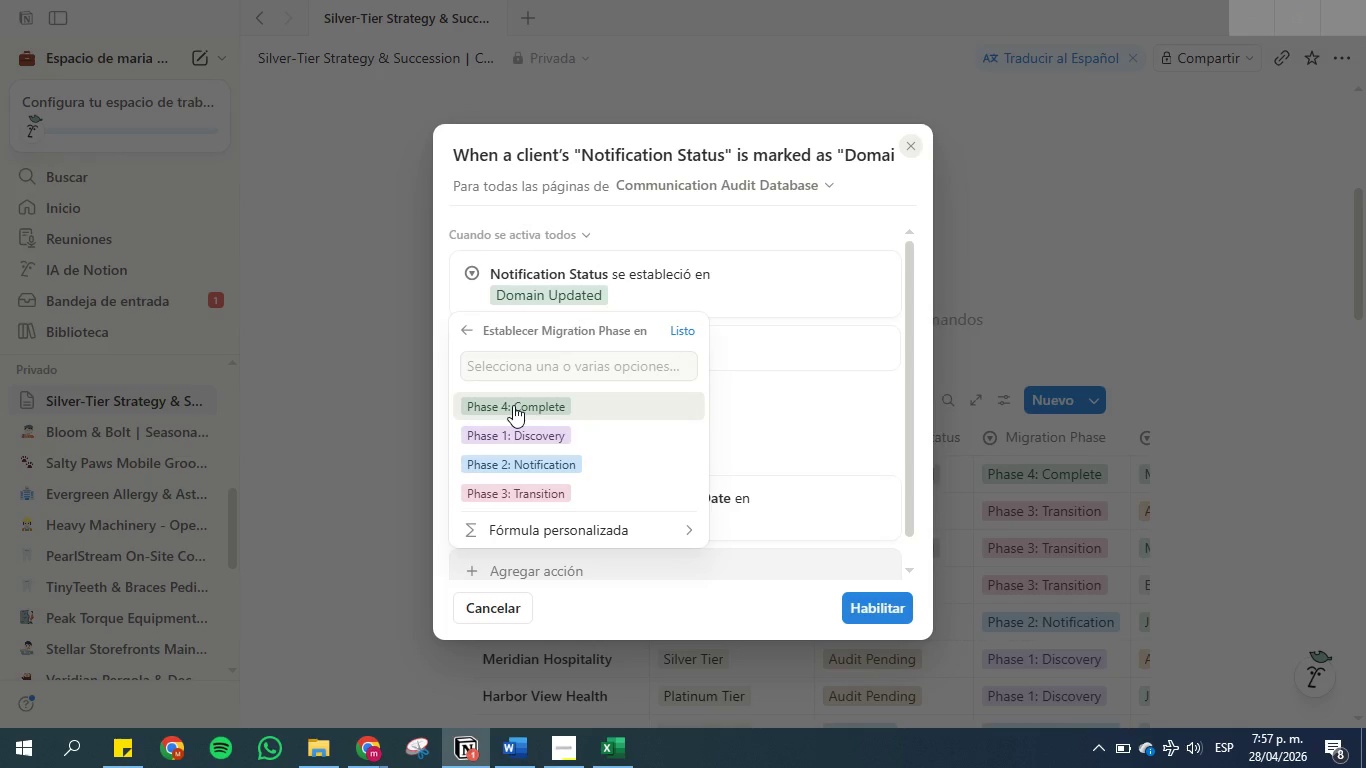 
left_click([513, 405])
 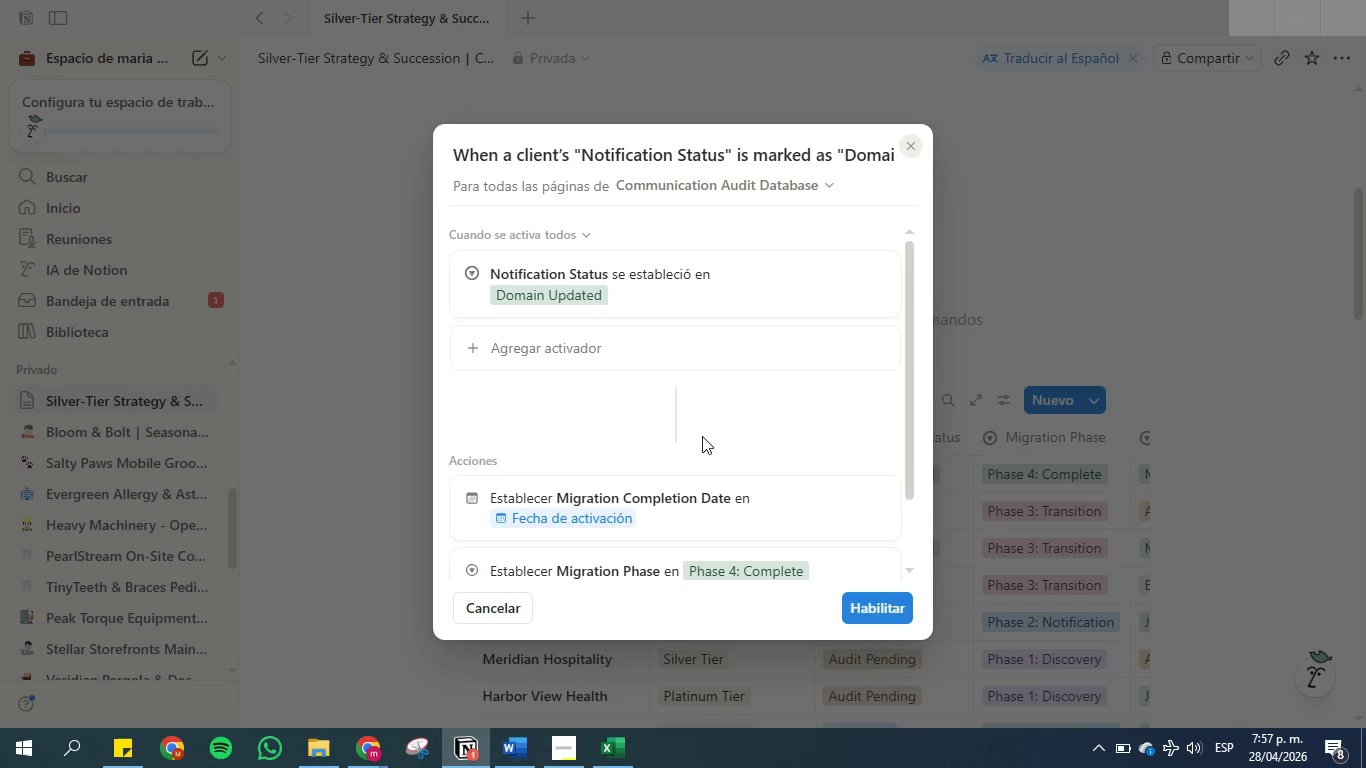 
wait(5.34)
 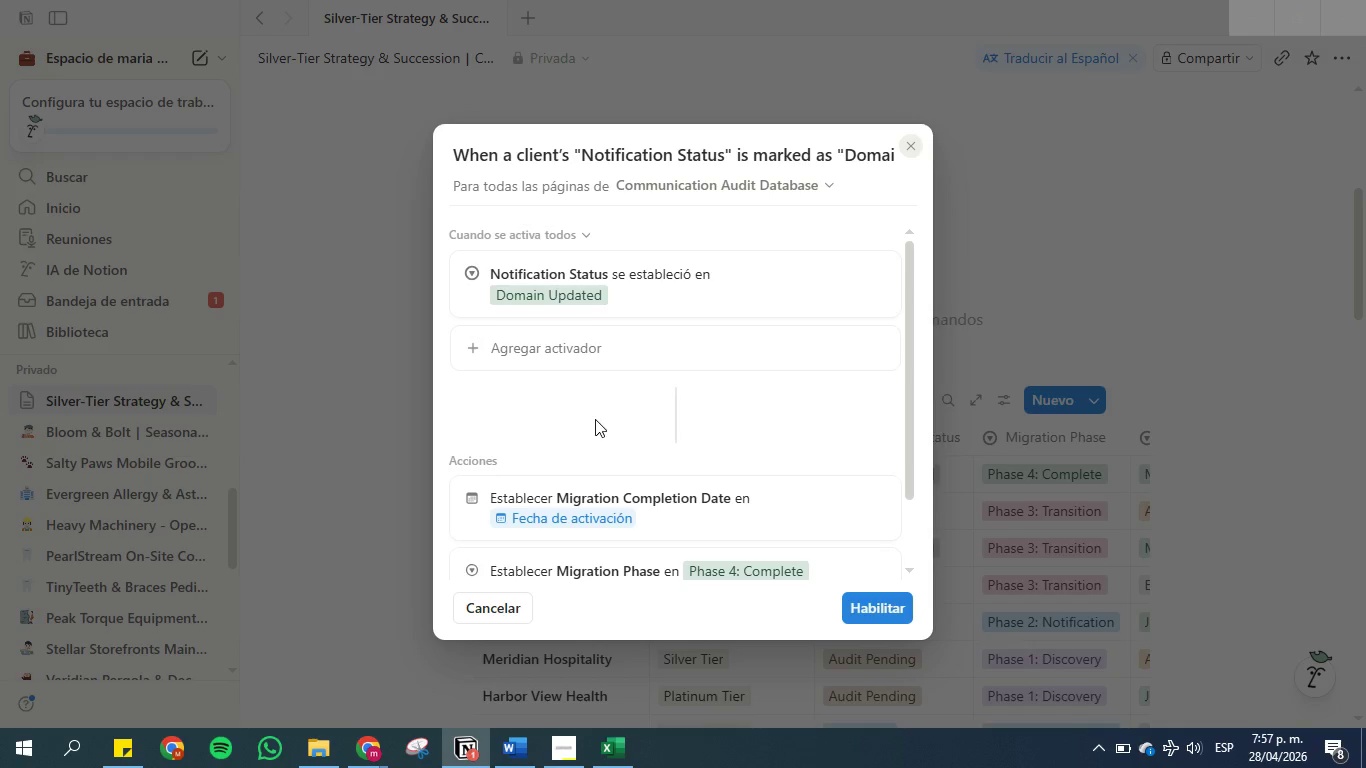 
left_click([863, 612])
 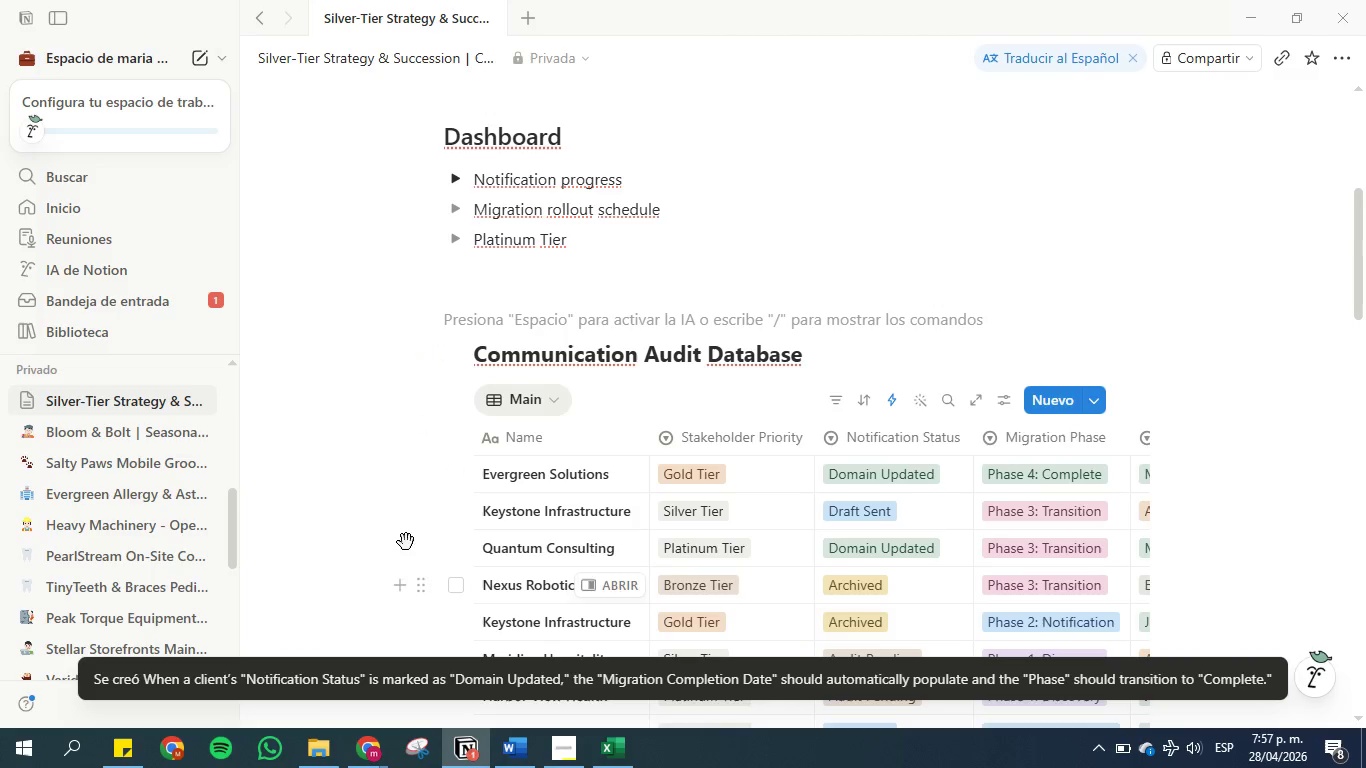 
wait(8.25)
 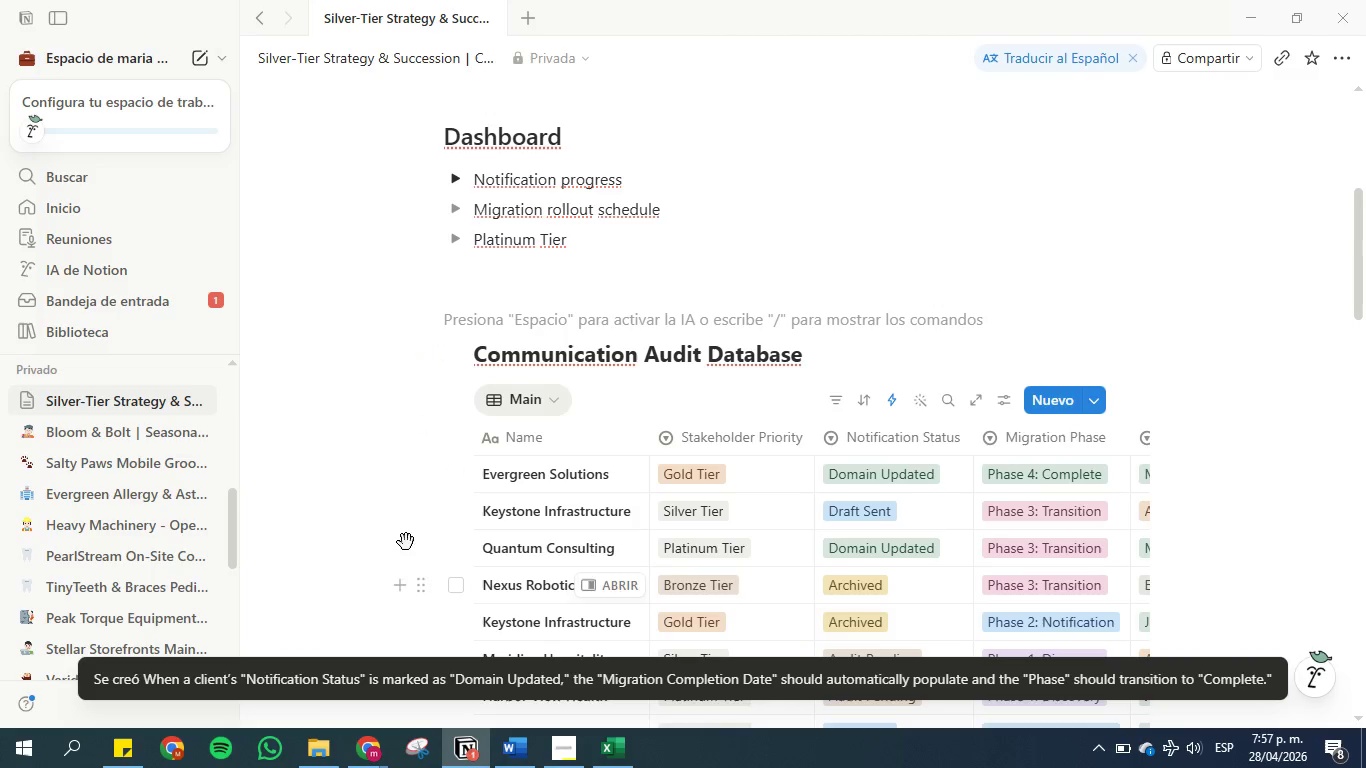 
mouse_move([395, 467])
 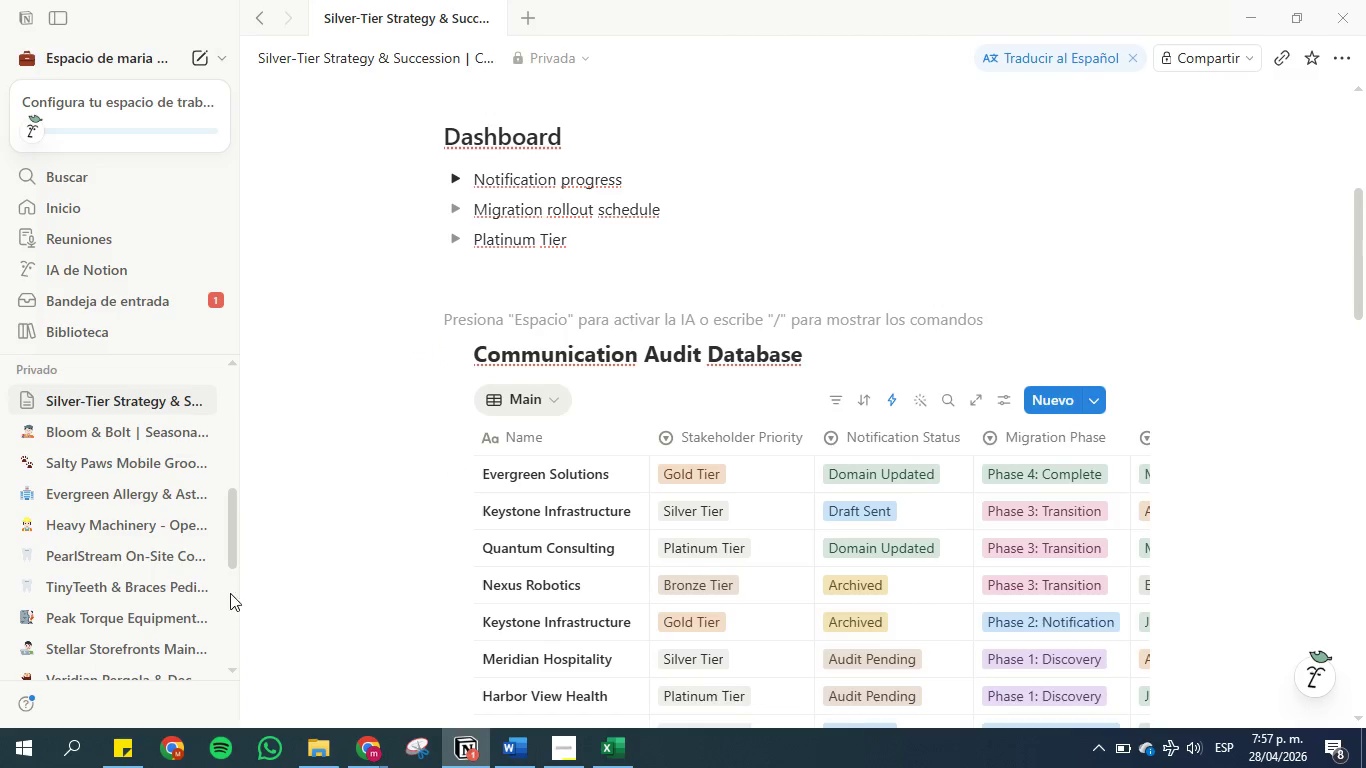 
mouse_move([450, 492])
 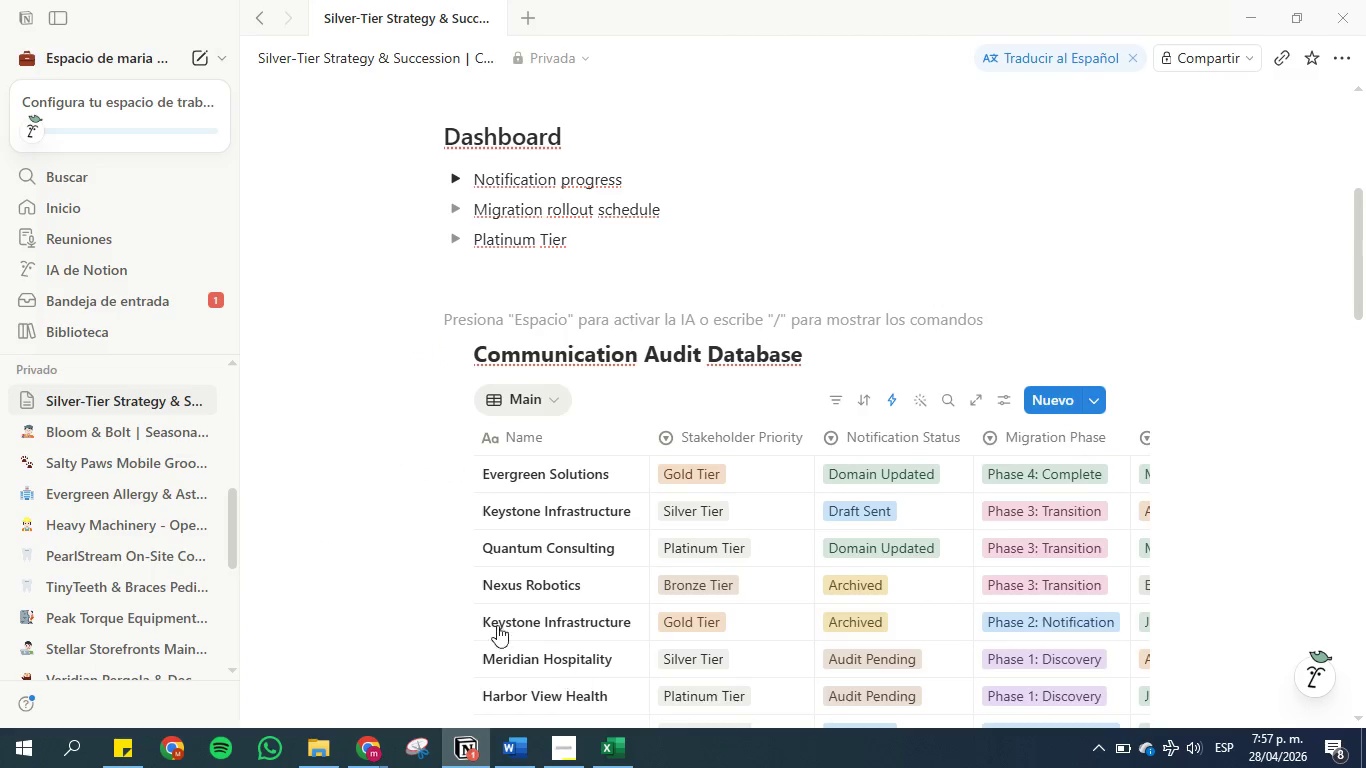 
scroll: coordinate [464, 611], scroll_direction: down, amount: 4.0
 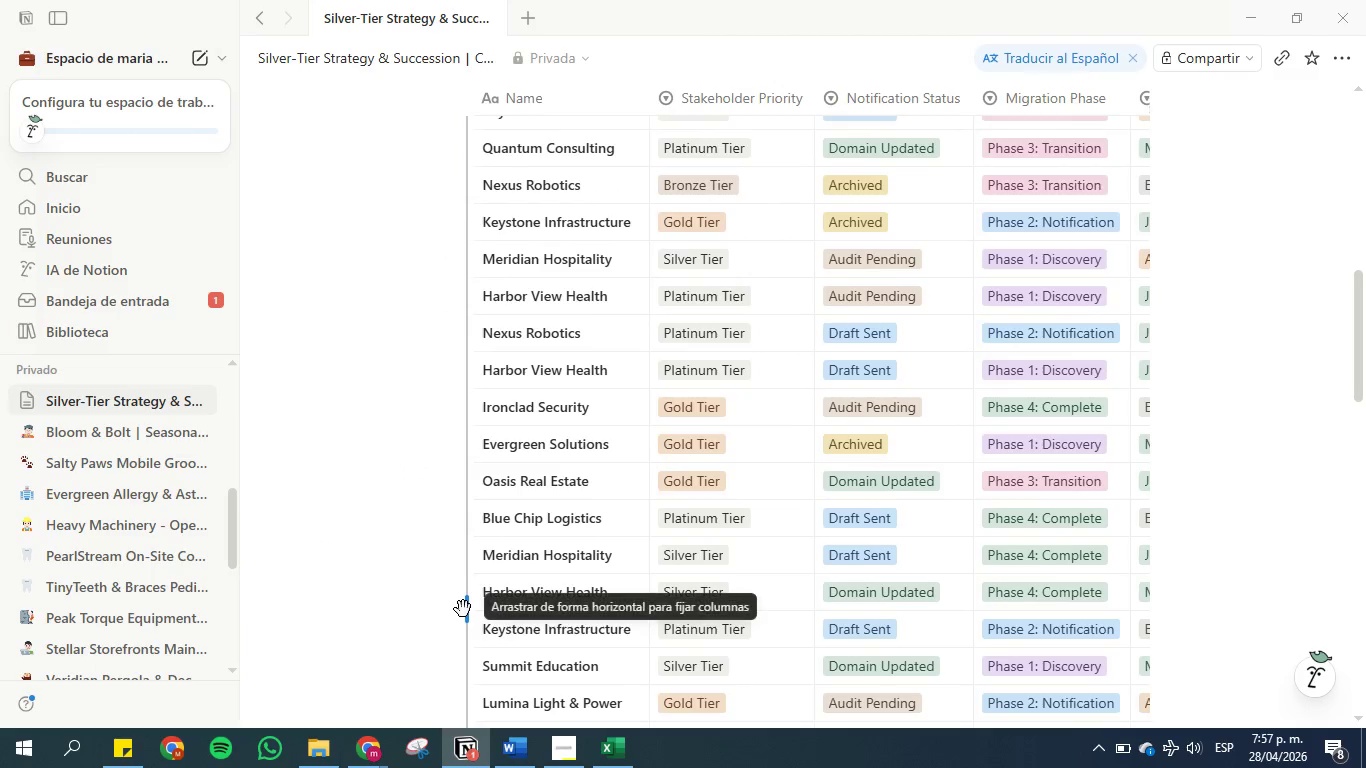 
scroll: coordinate [463, 609], scroll_direction: up, amount: 3.0
 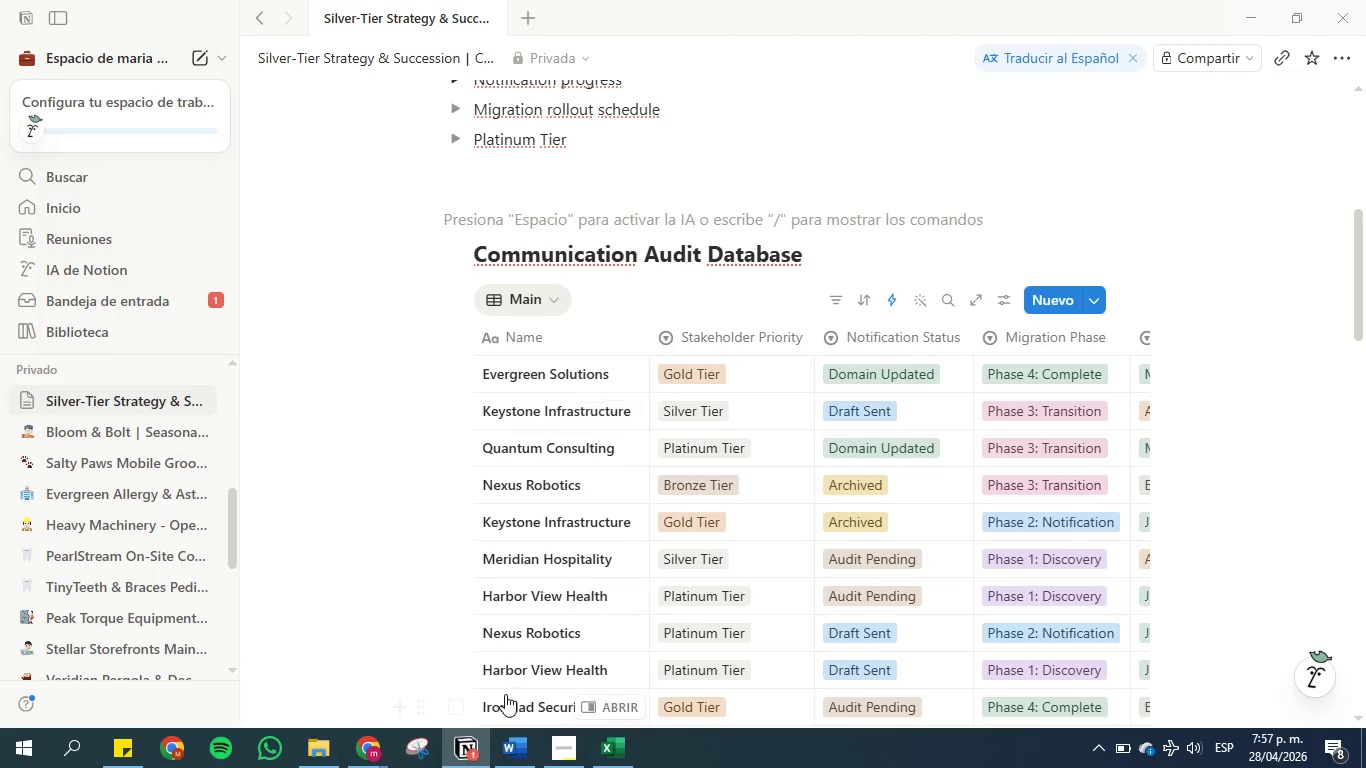 
left_click([522, 756])
 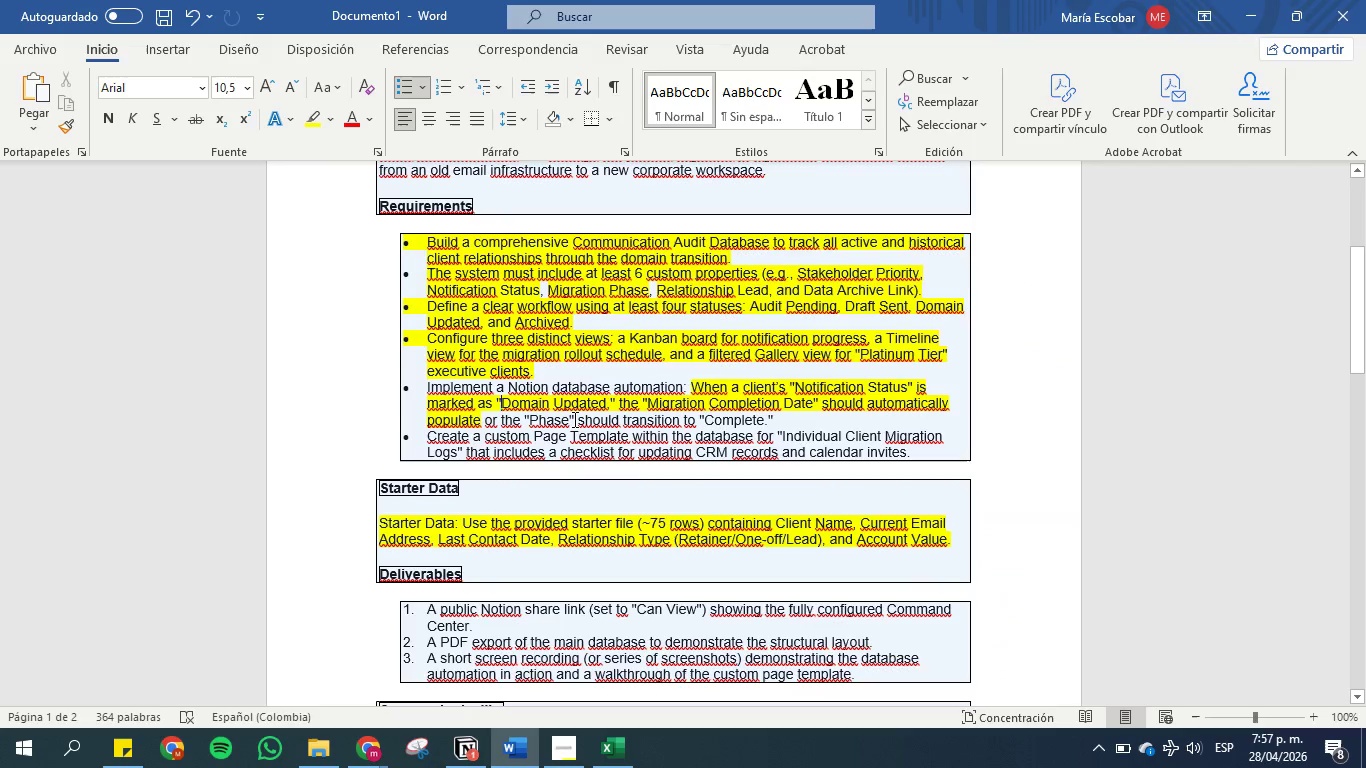 
left_click([573, 420])
 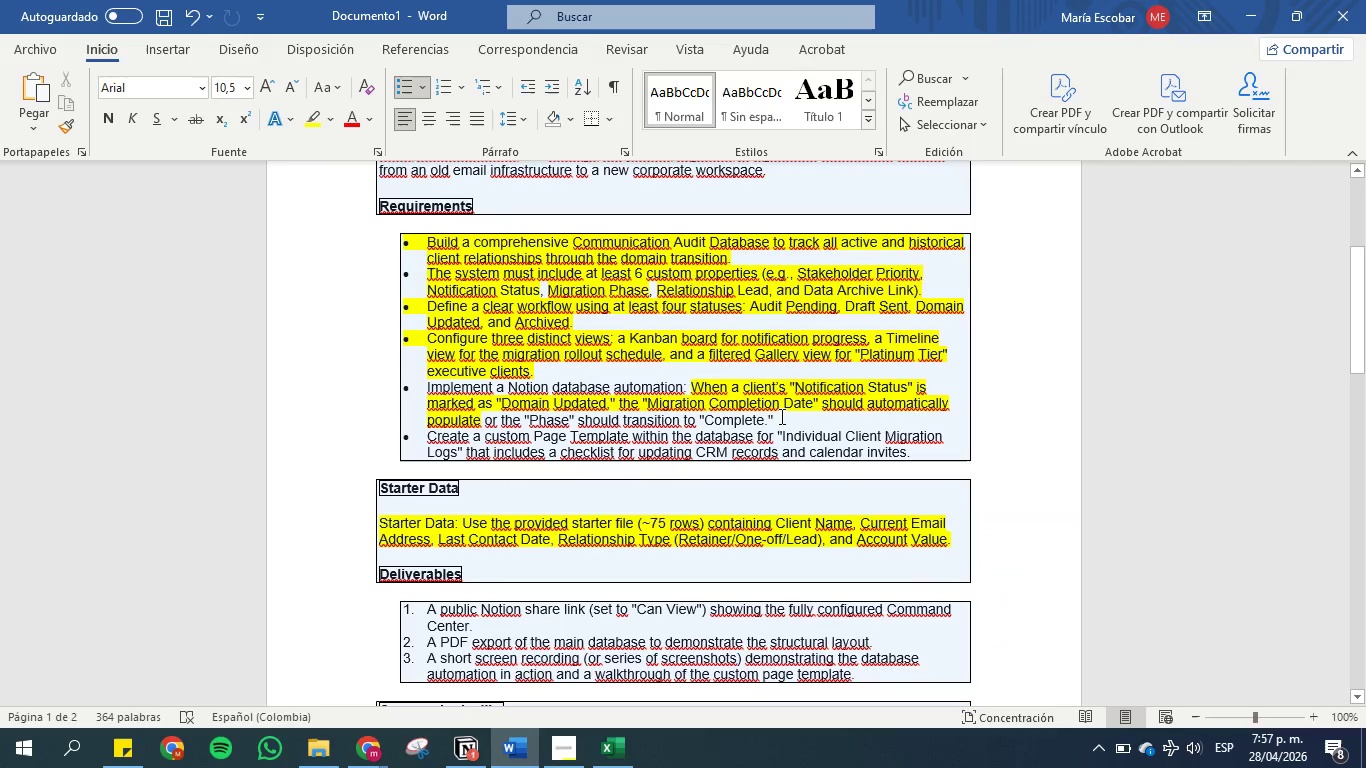 
left_click_drag(start_coordinate=[782, 418], to_coordinate=[476, 413])
 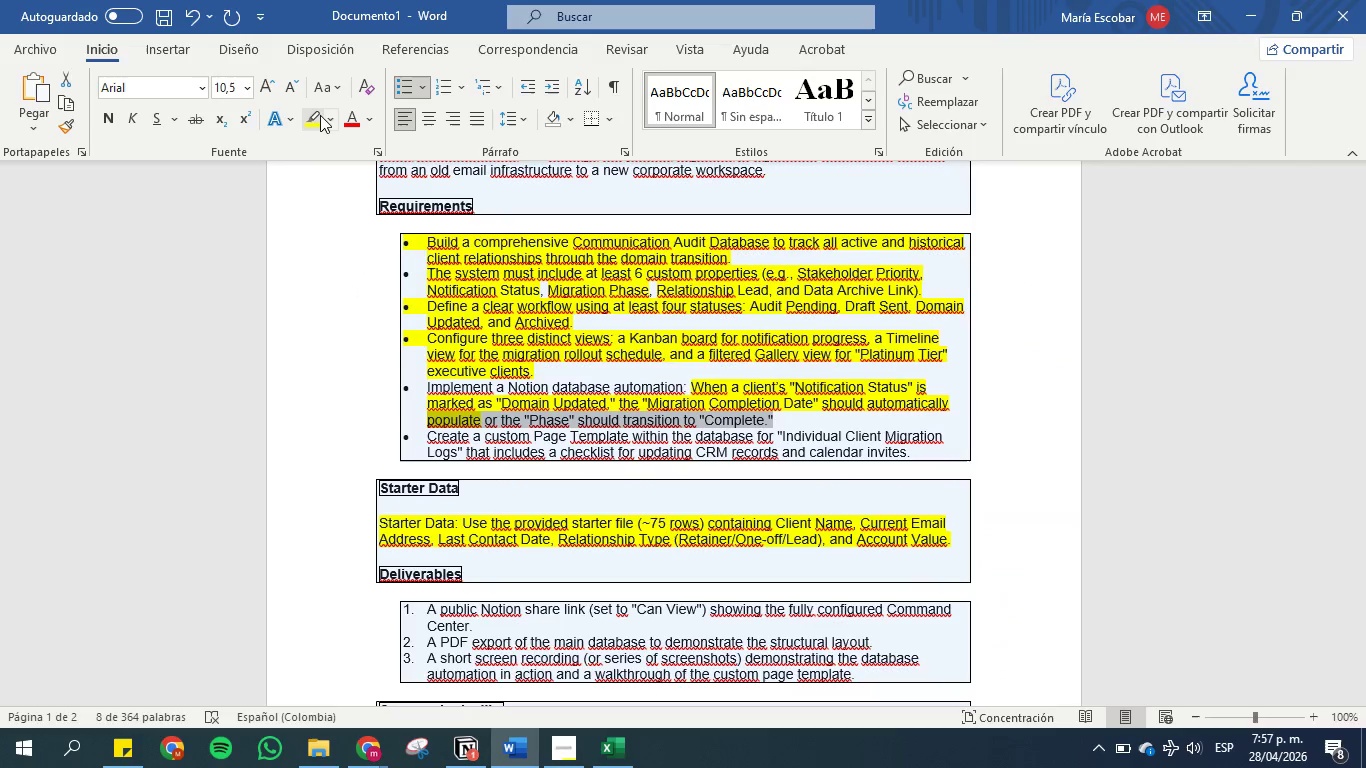 
left_click([318, 115])
 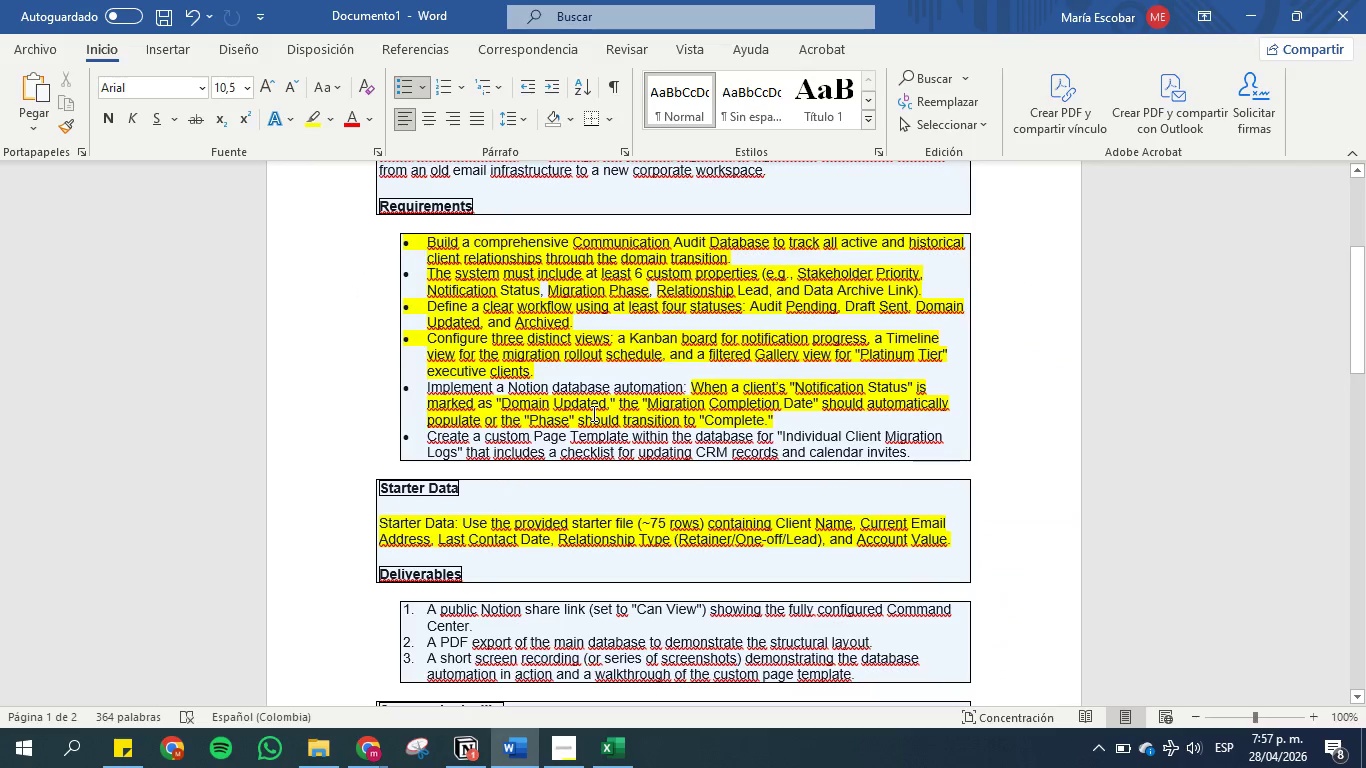 
left_click([592, 413])
 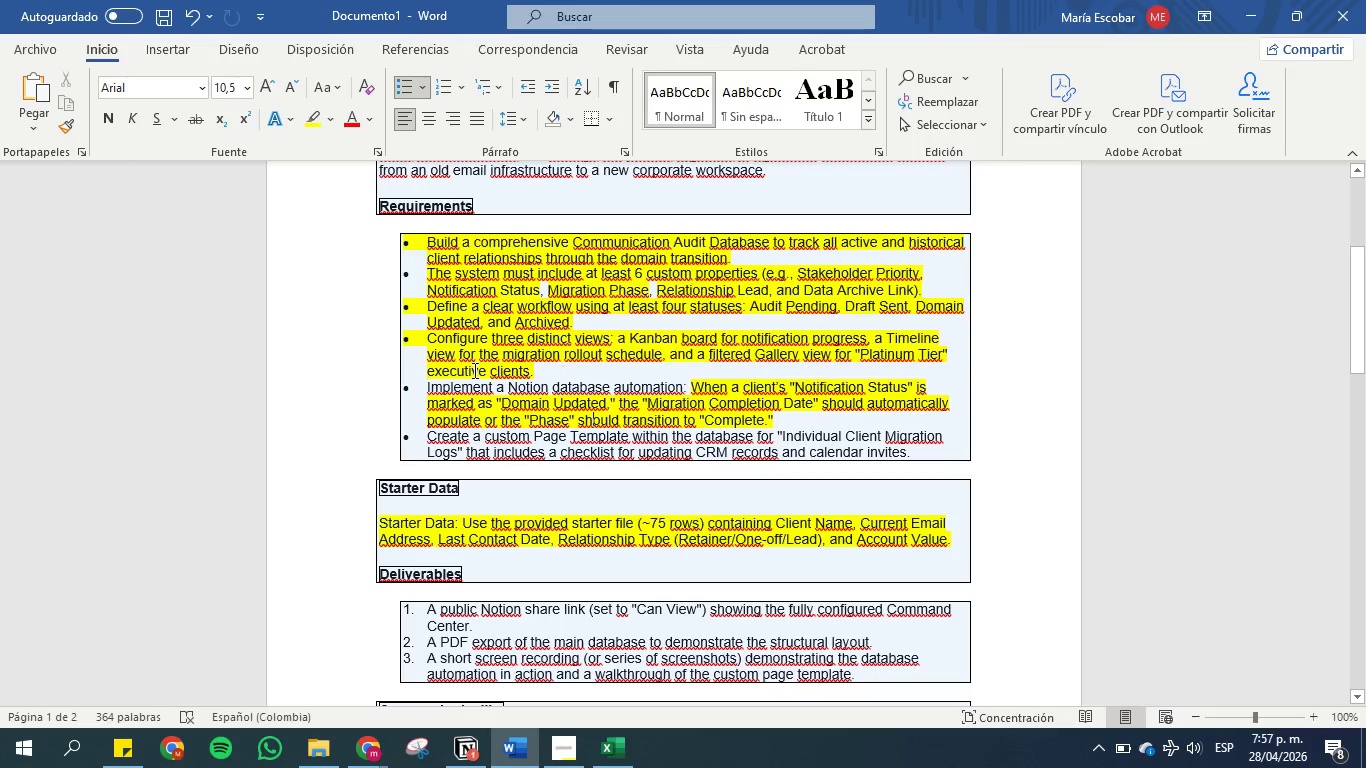 
left_click_drag(start_coordinate=[712, 389], to_coordinate=[437, 389])
 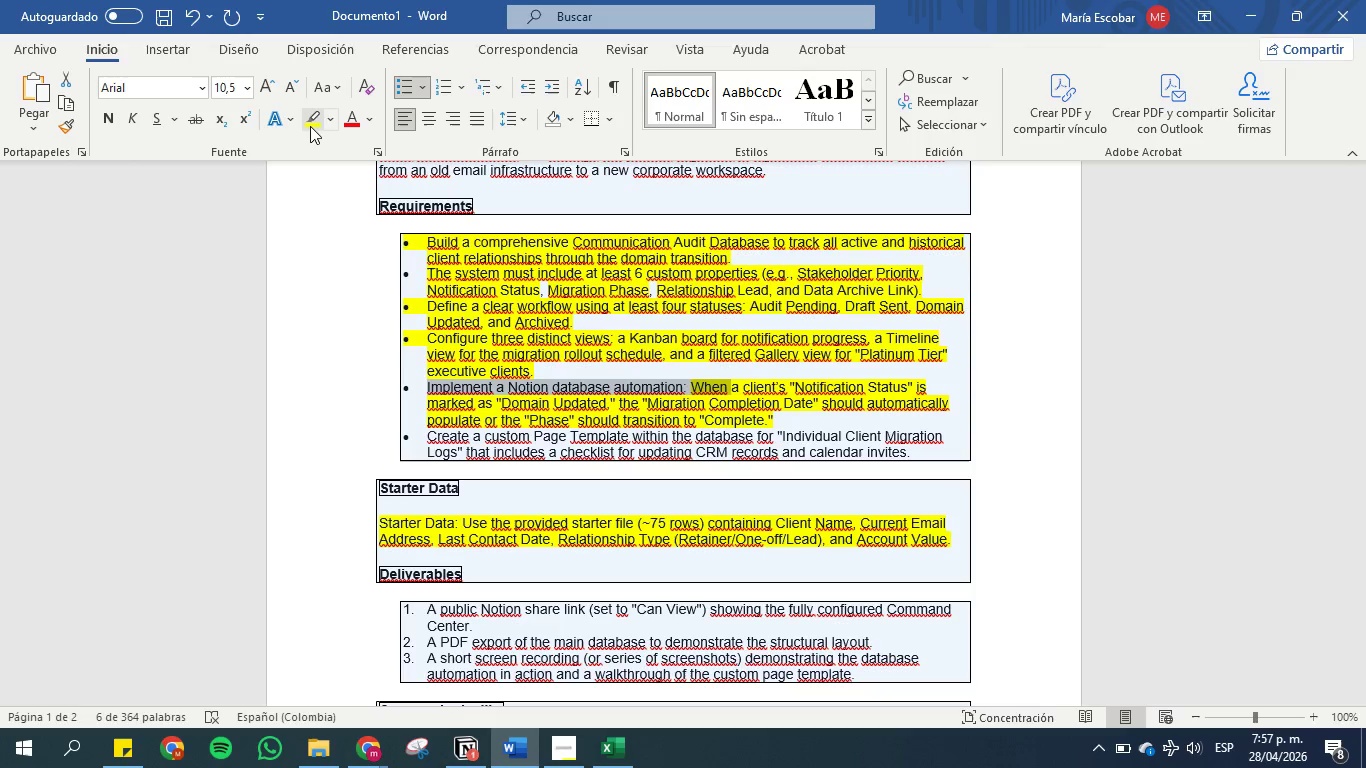 
left_click([310, 126])
 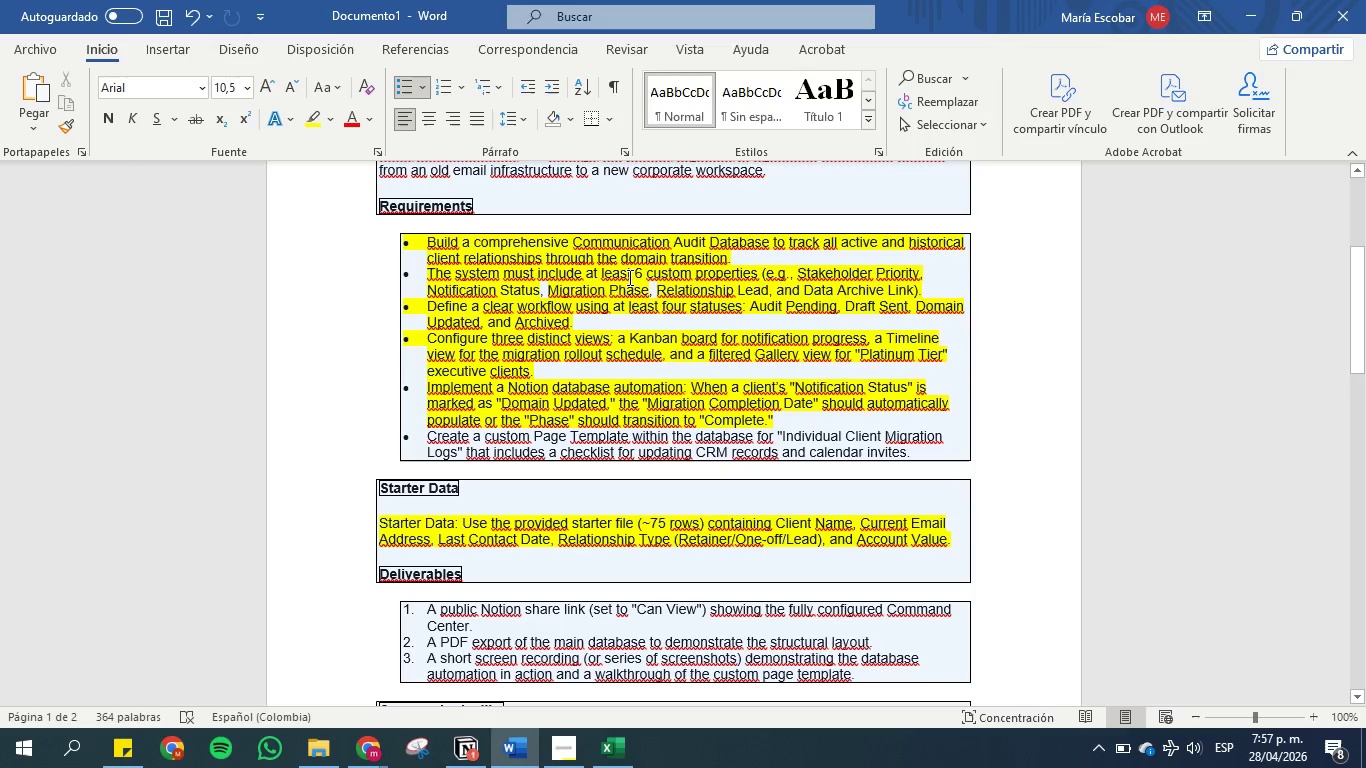 
left_click_drag(start_coordinate=[678, 289], to_coordinate=[516, 289])
 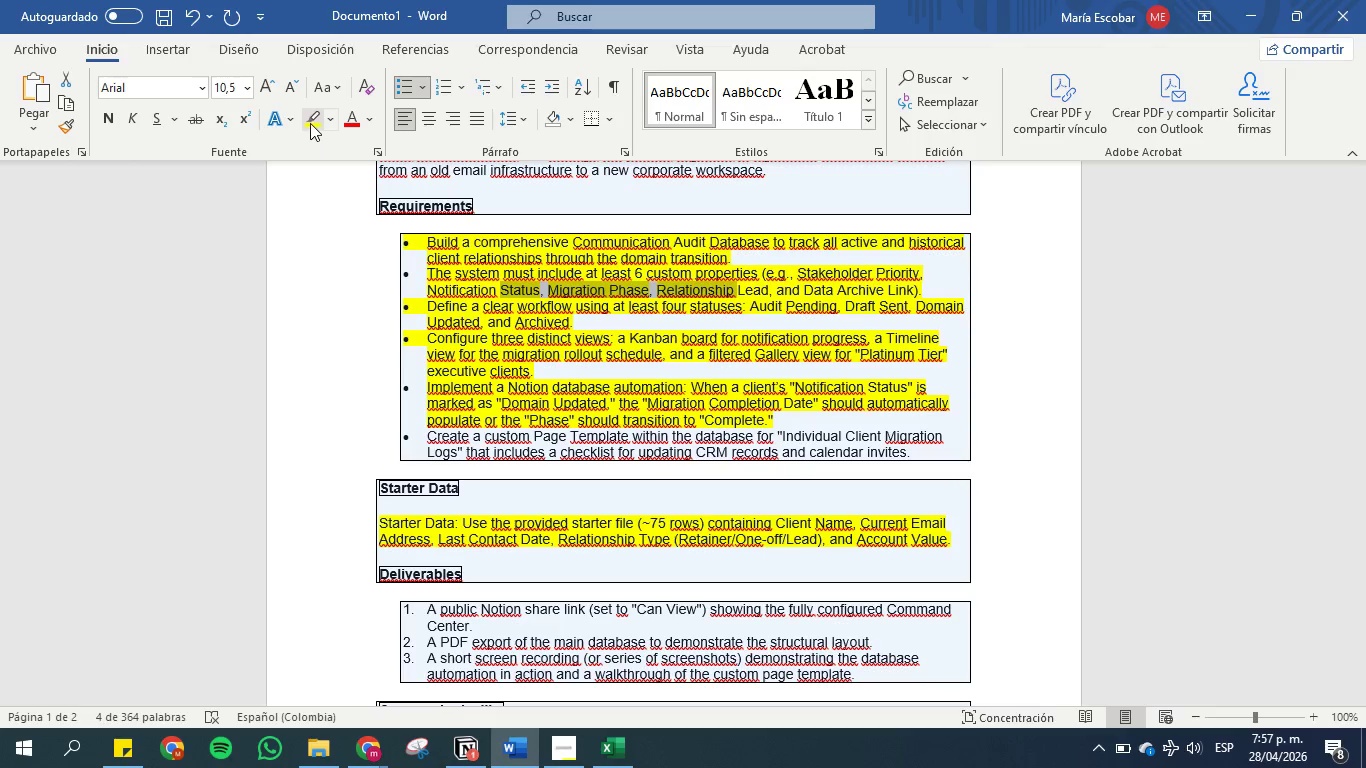 
left_click([310, 123])
 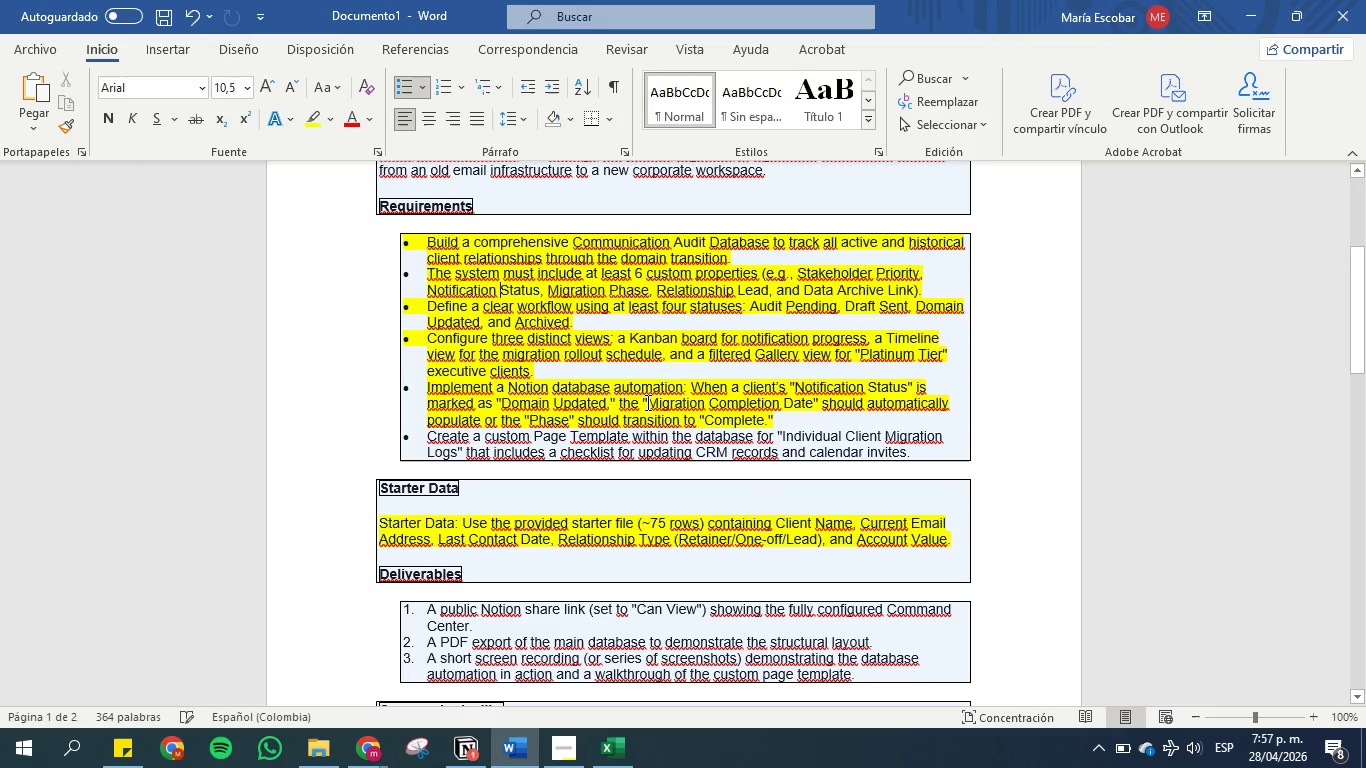 
left_click([647, 403])
 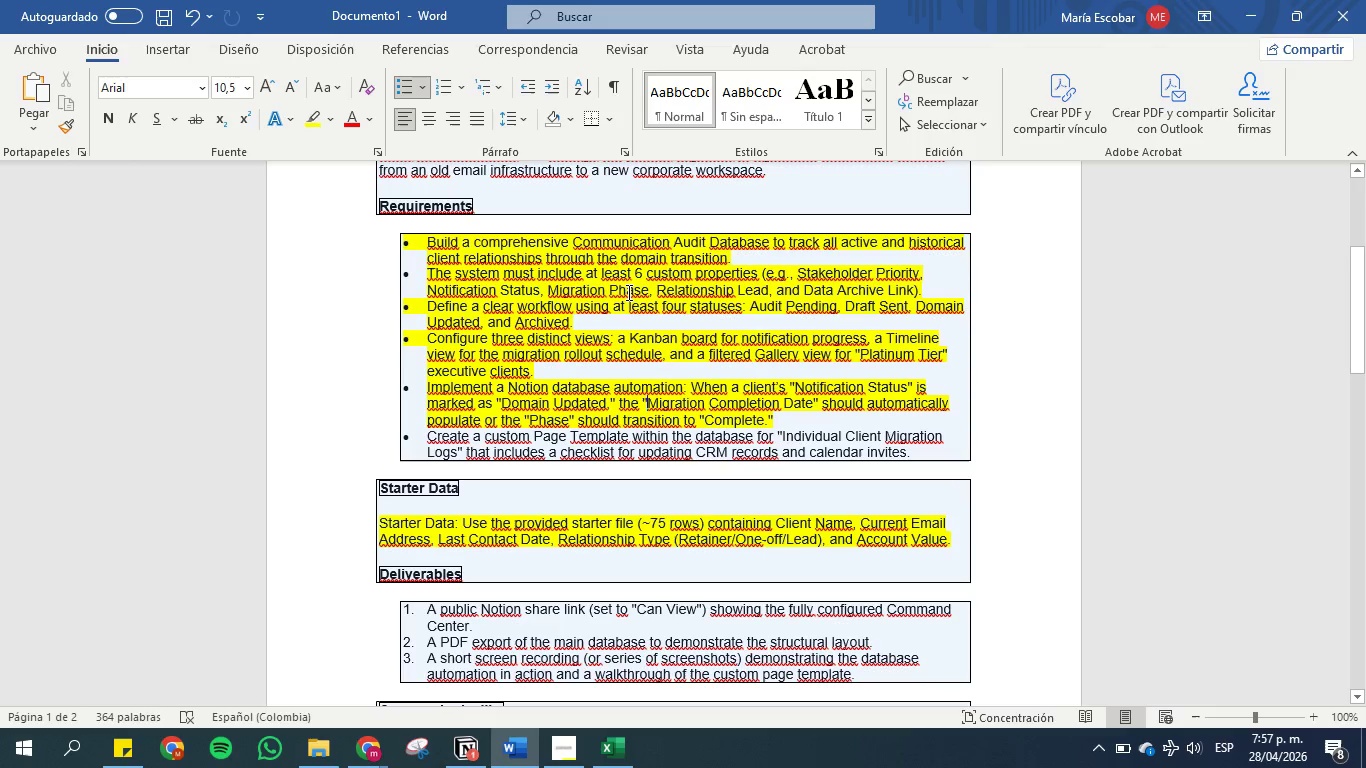 
scroll: coordinate [613, 318], scroll_direction: up, amount: 4.0
 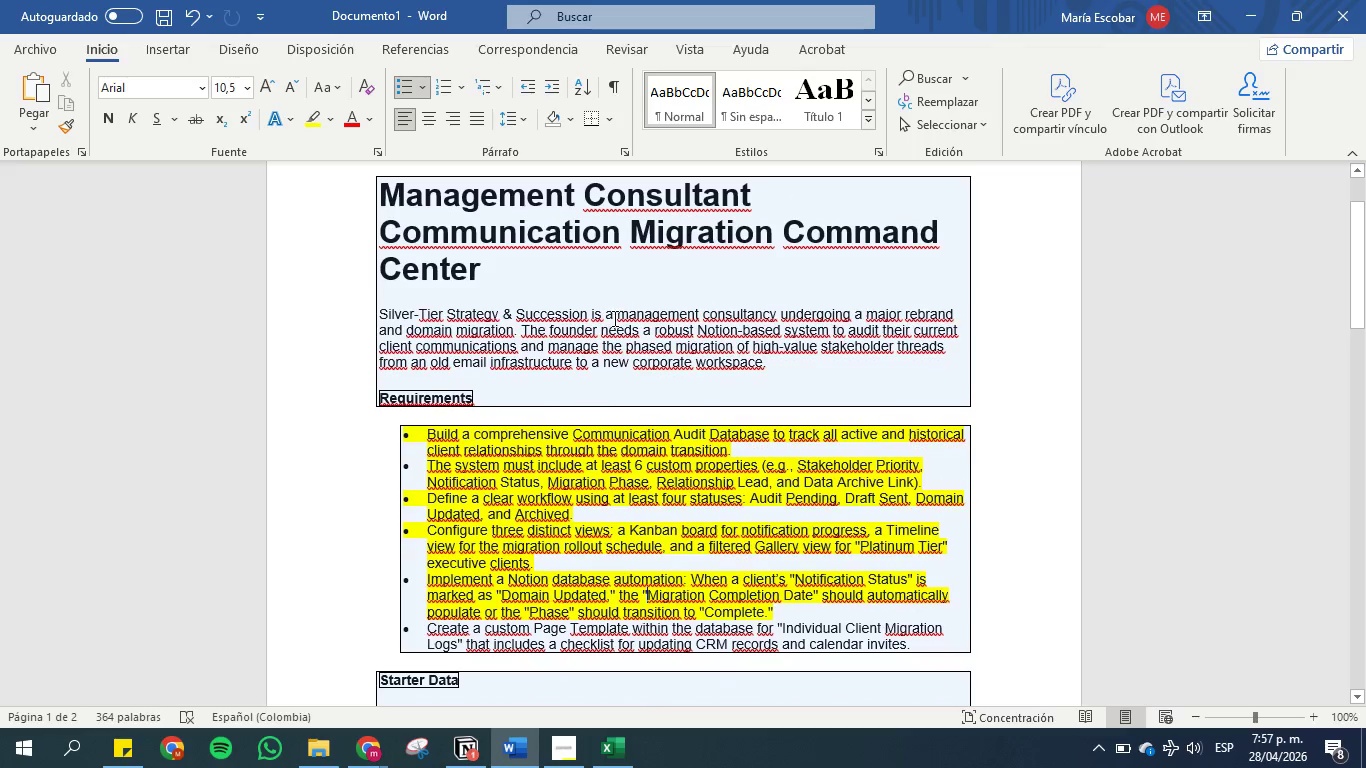 
scroll: coordinate [613, 318], scroll_direction: down, amount: 8.0
 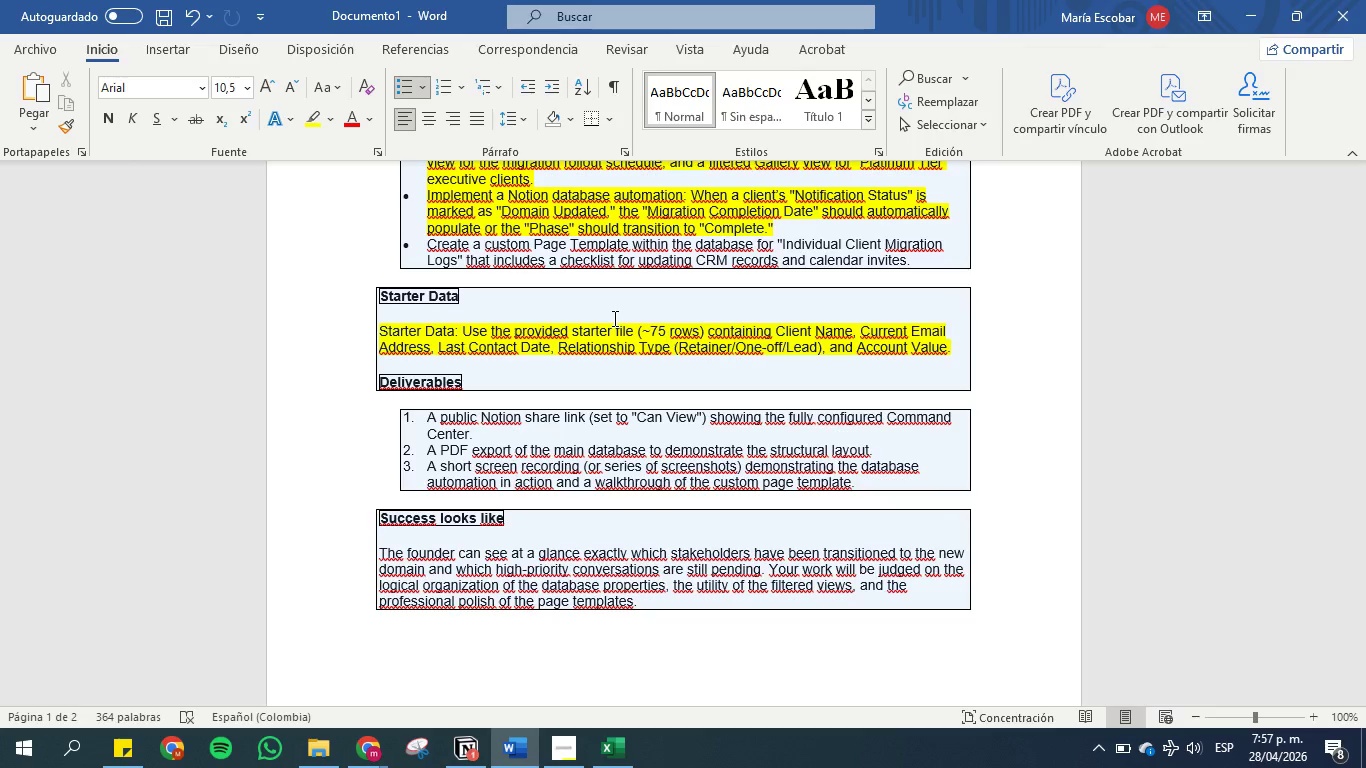 
wait(11.49)
 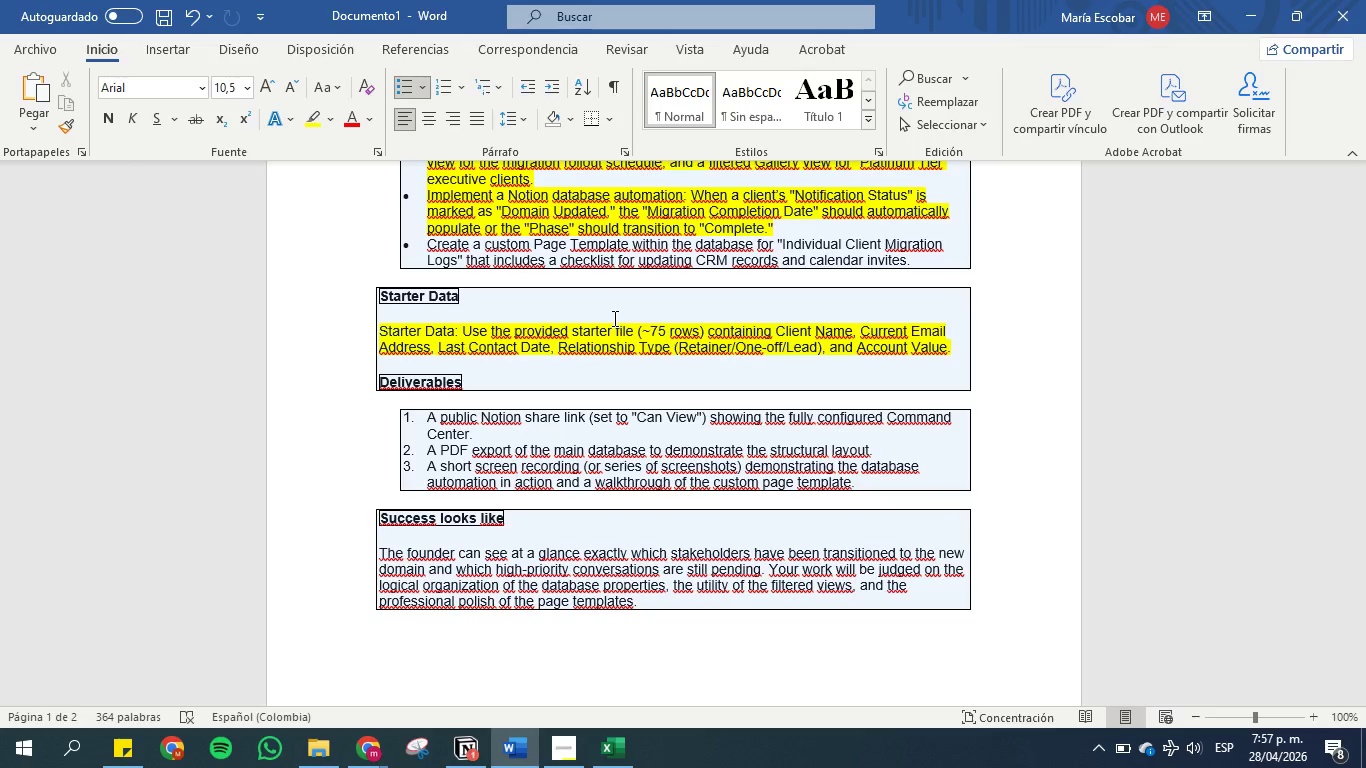 
scroll: coordinate [613, 318], scroll_direction: up, amount: 1.0
 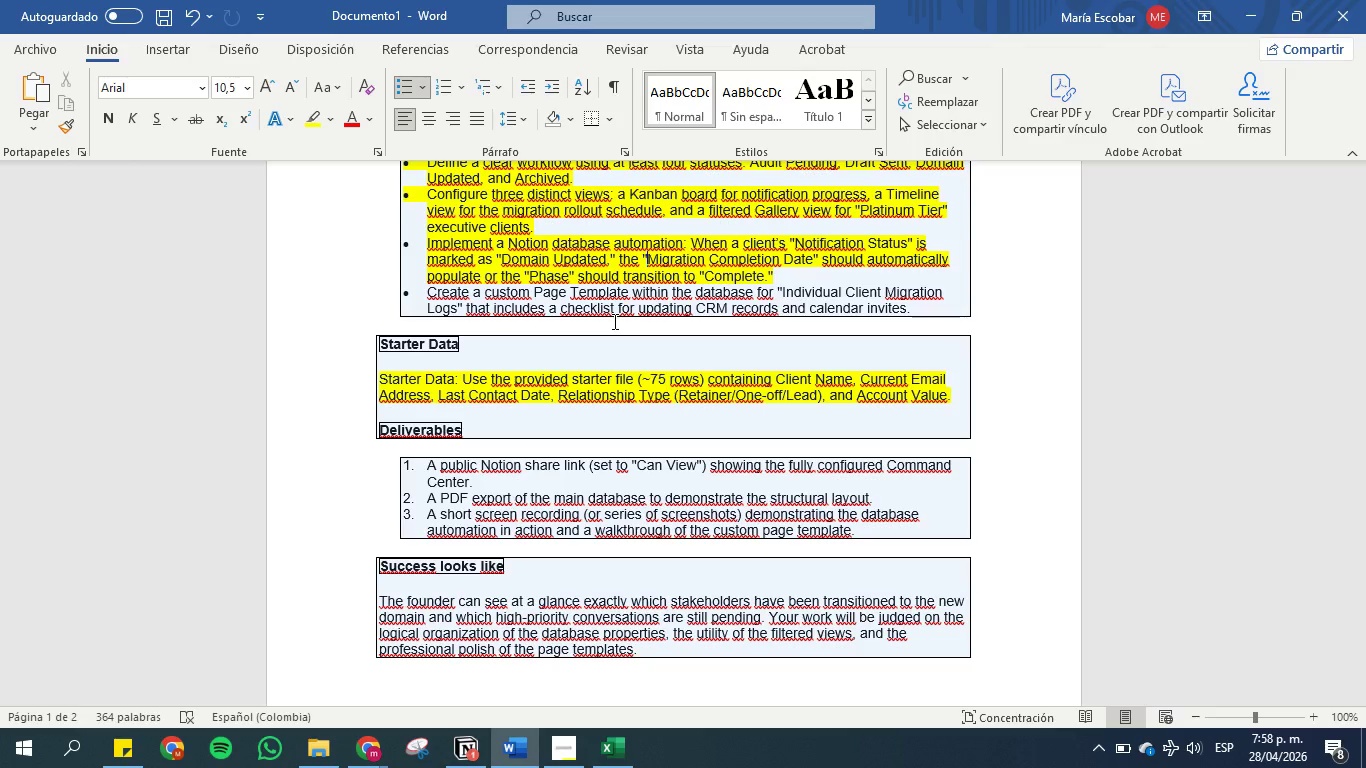 
wait(24.36)
 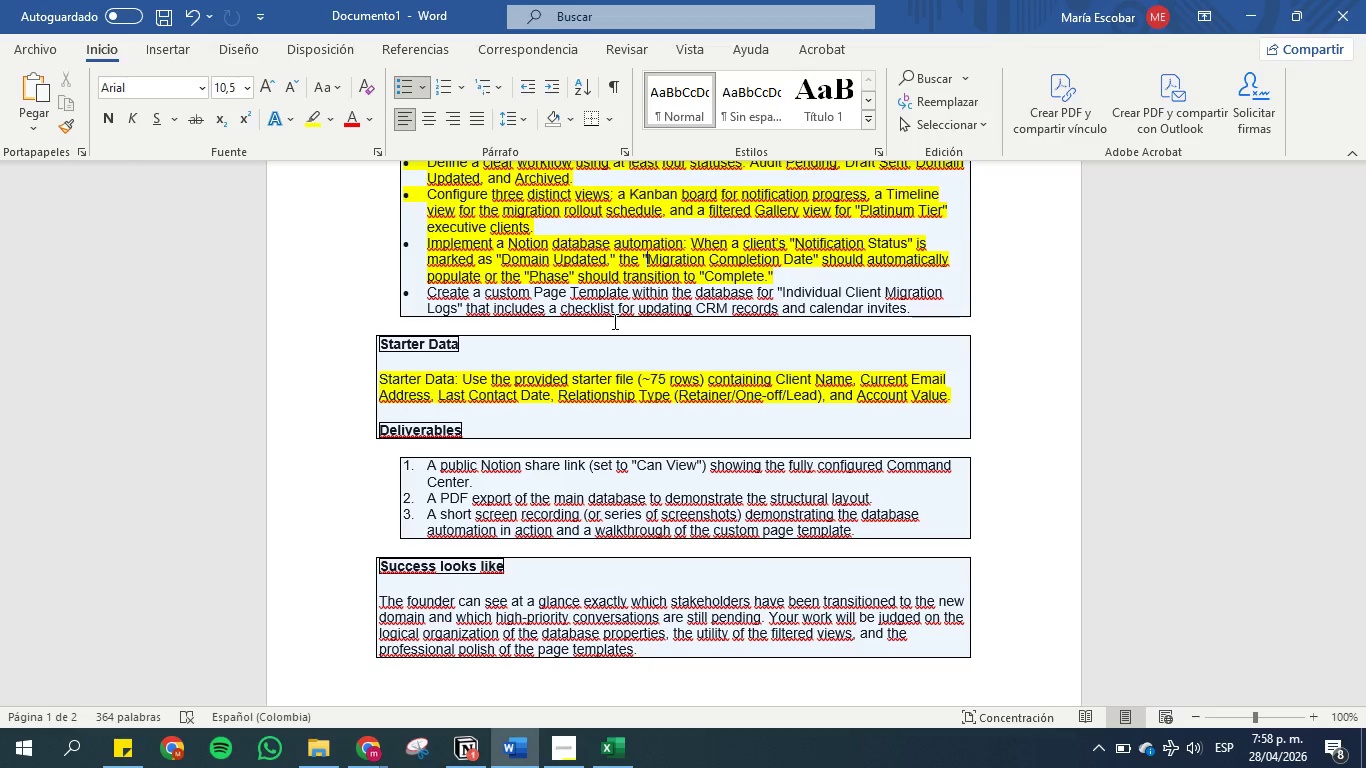 
scroll: coordinate [616, 445], scroll_direction: down, amount: 1.0
 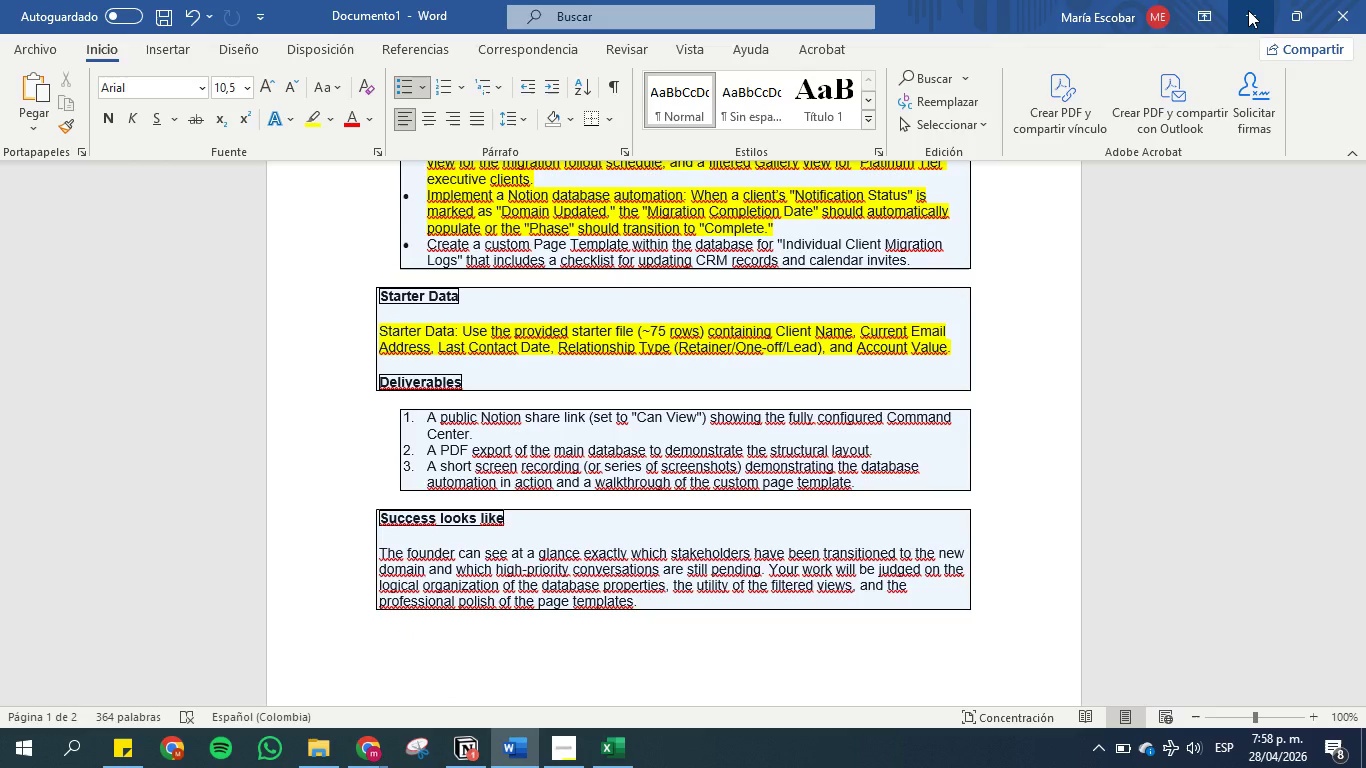 
left_click([1248, 10])
 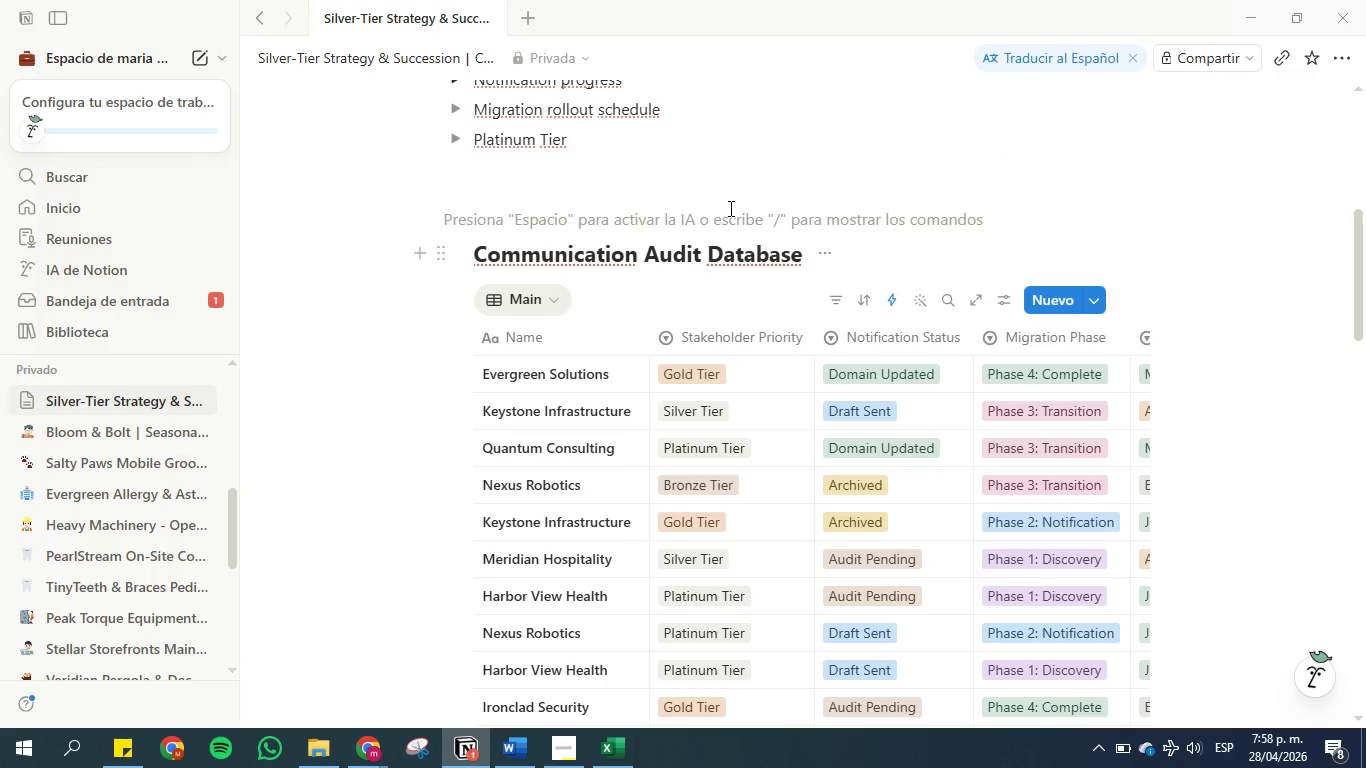 
scroll: coordinate [726, 208], scroll_direction: up, amount: 2.0
 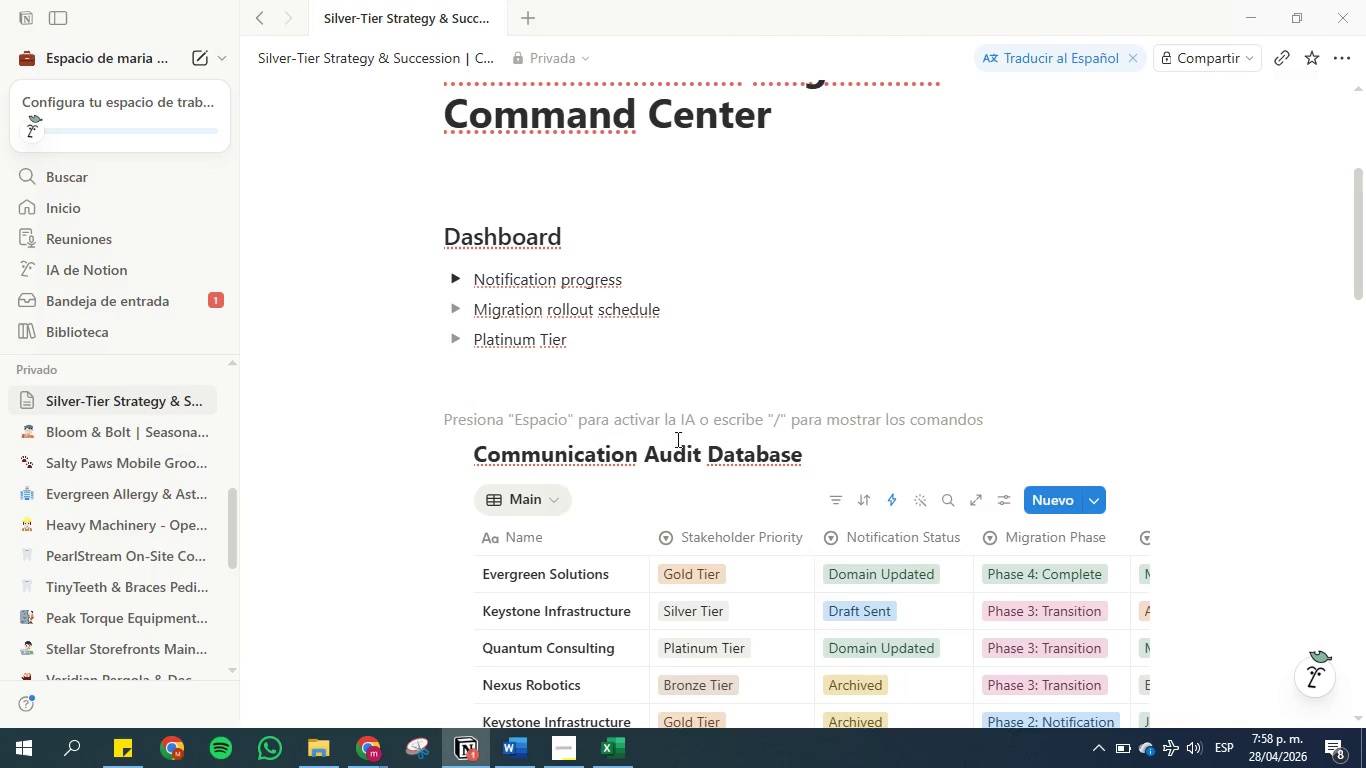 
left_click([512, 763])
 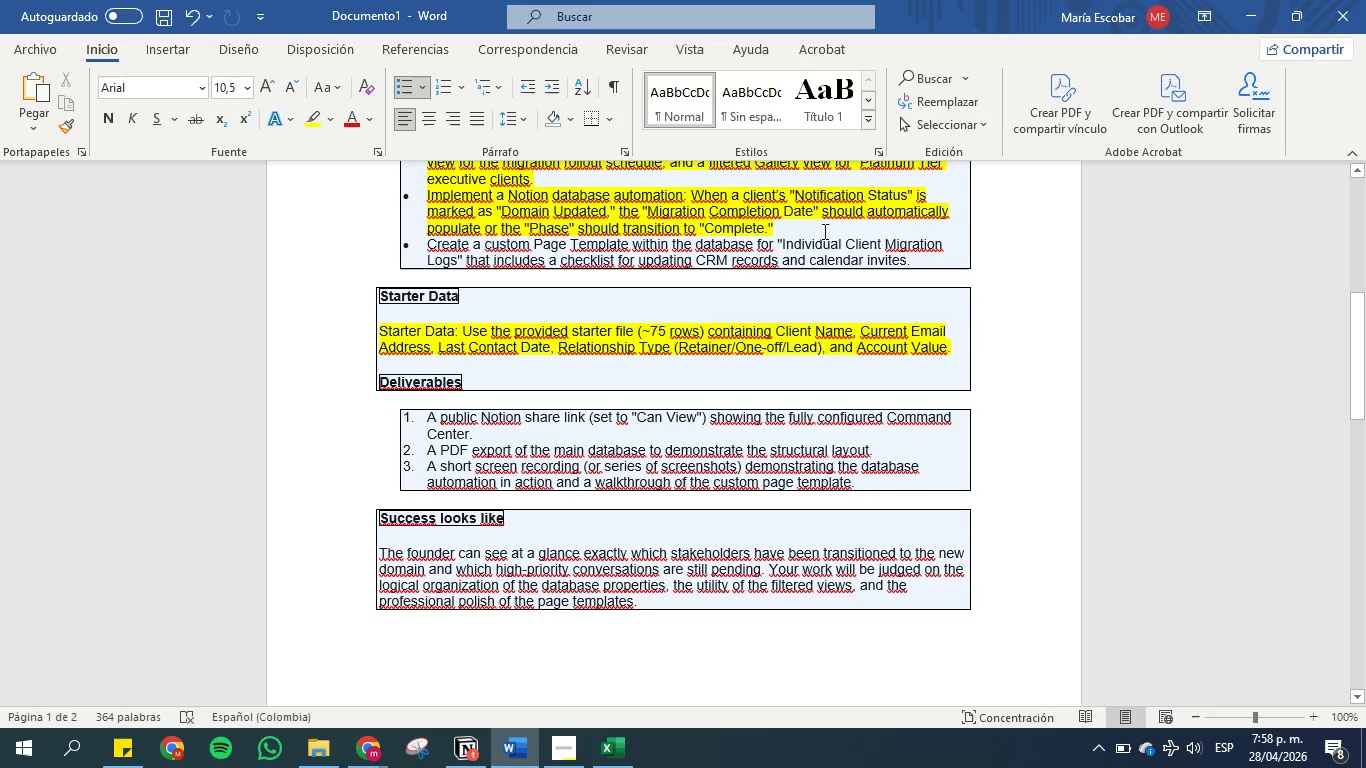 
wait(33.0)
 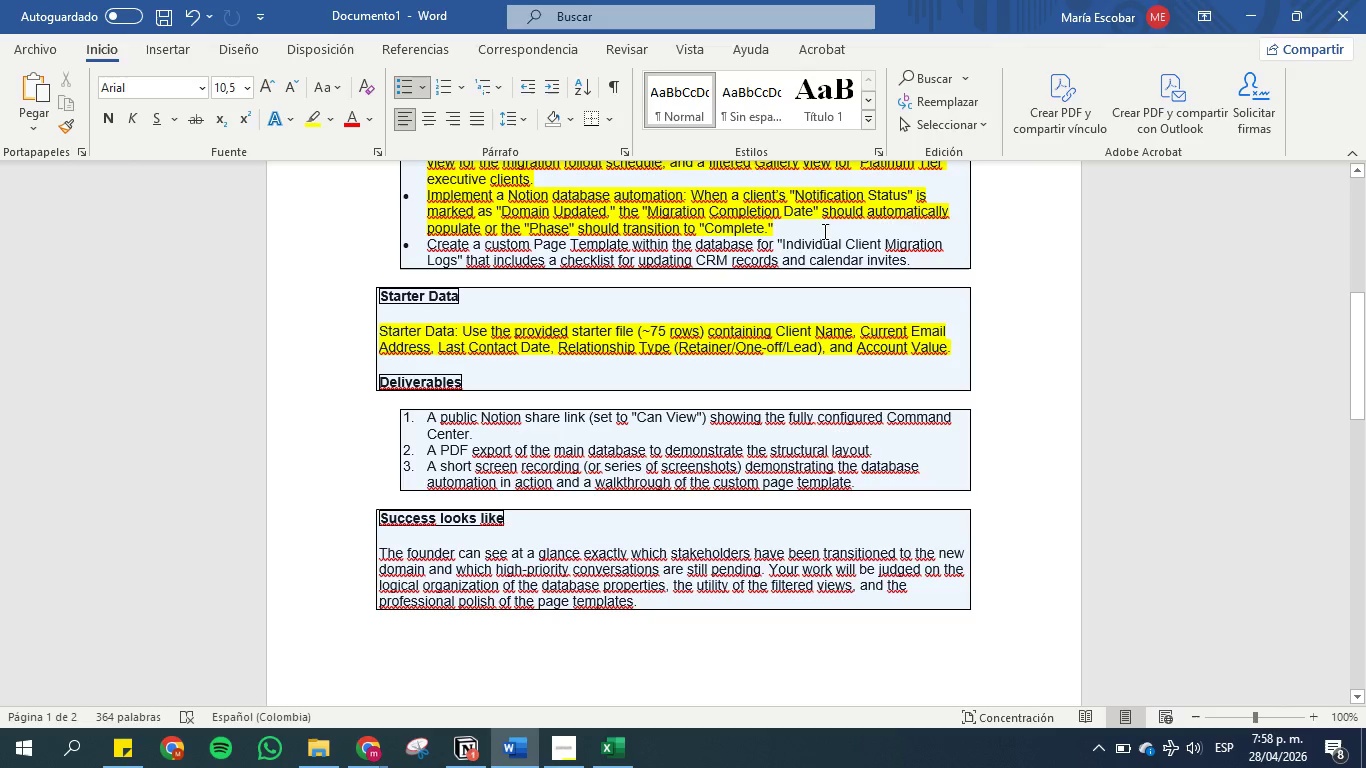 
left_click([471, 746])
 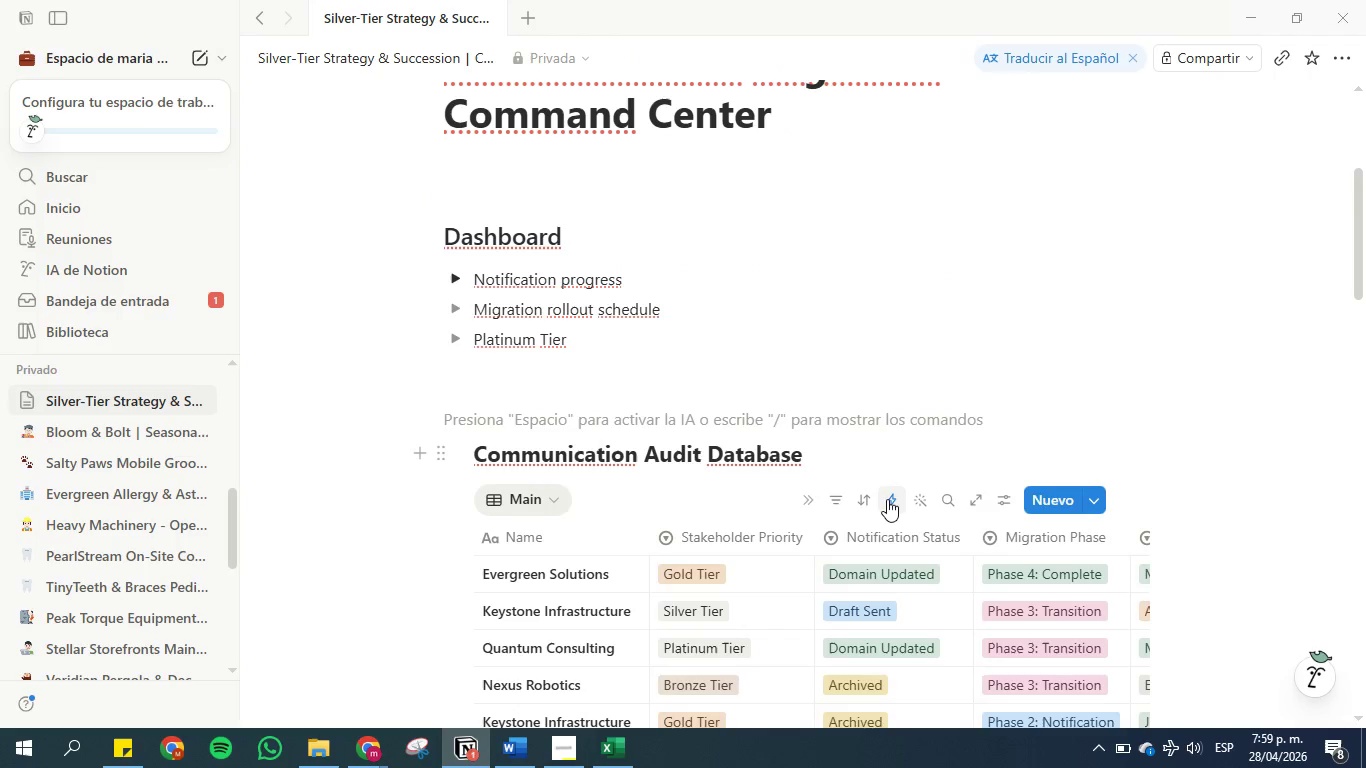 
left_click([884, 499])
 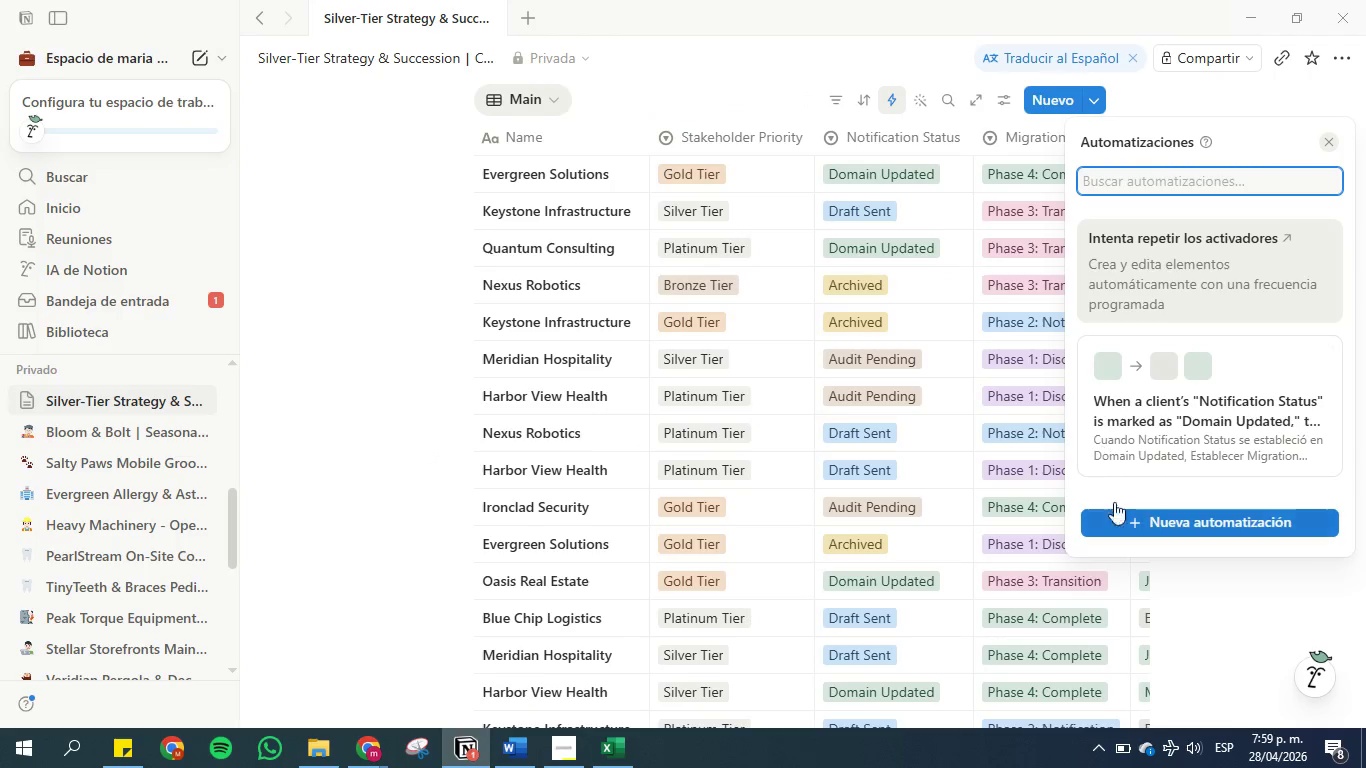 
left_click([1130, 382])
 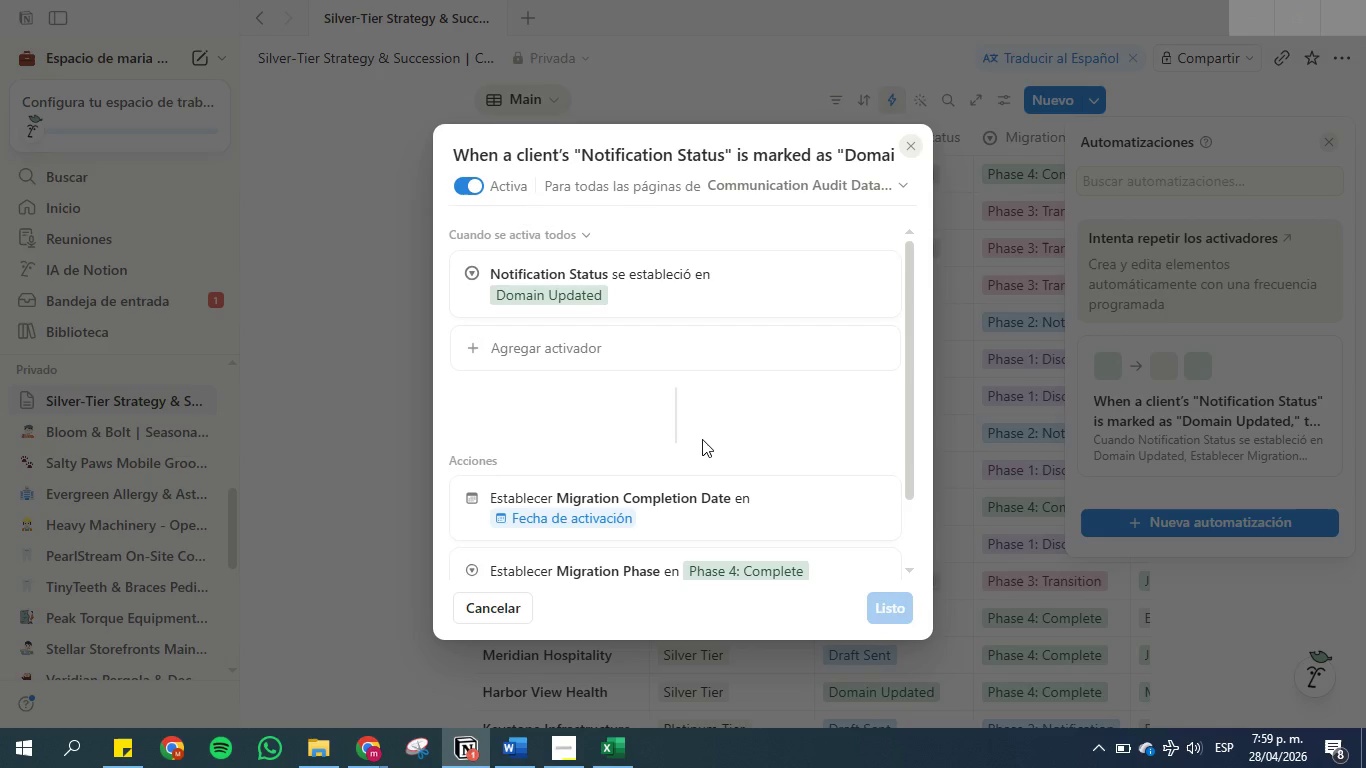 
scroll: coordinate [709, 444], scroll_direction: down, amount: 1.0
 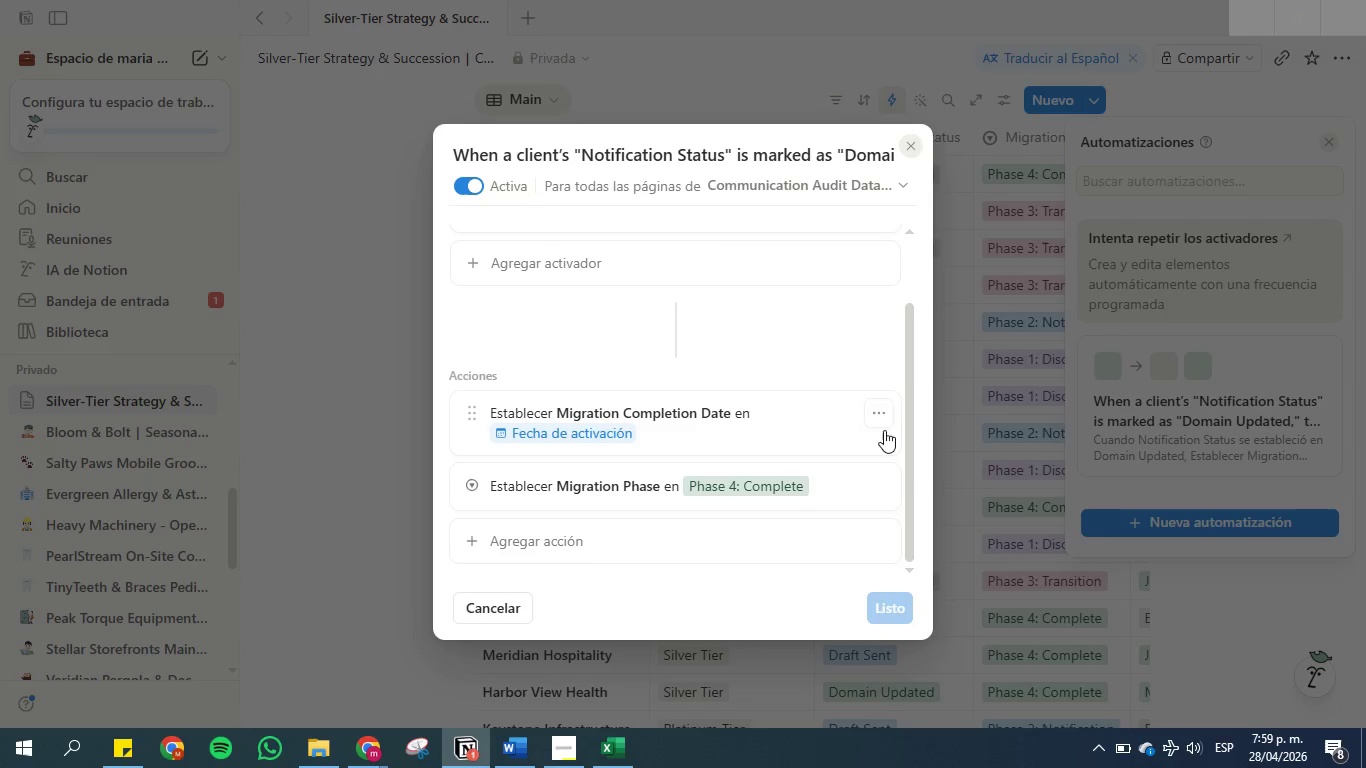 
left_click([881, 418])
 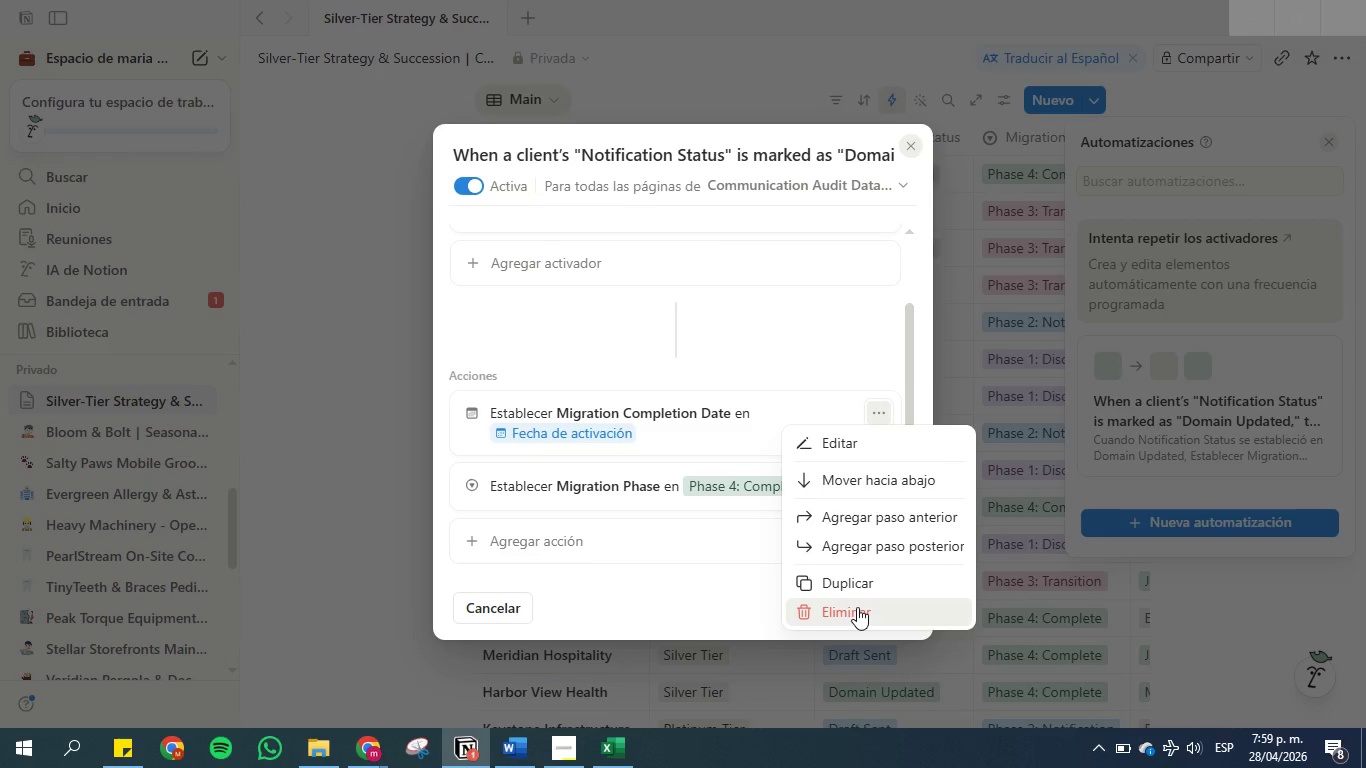 
left_click([857, 607])
 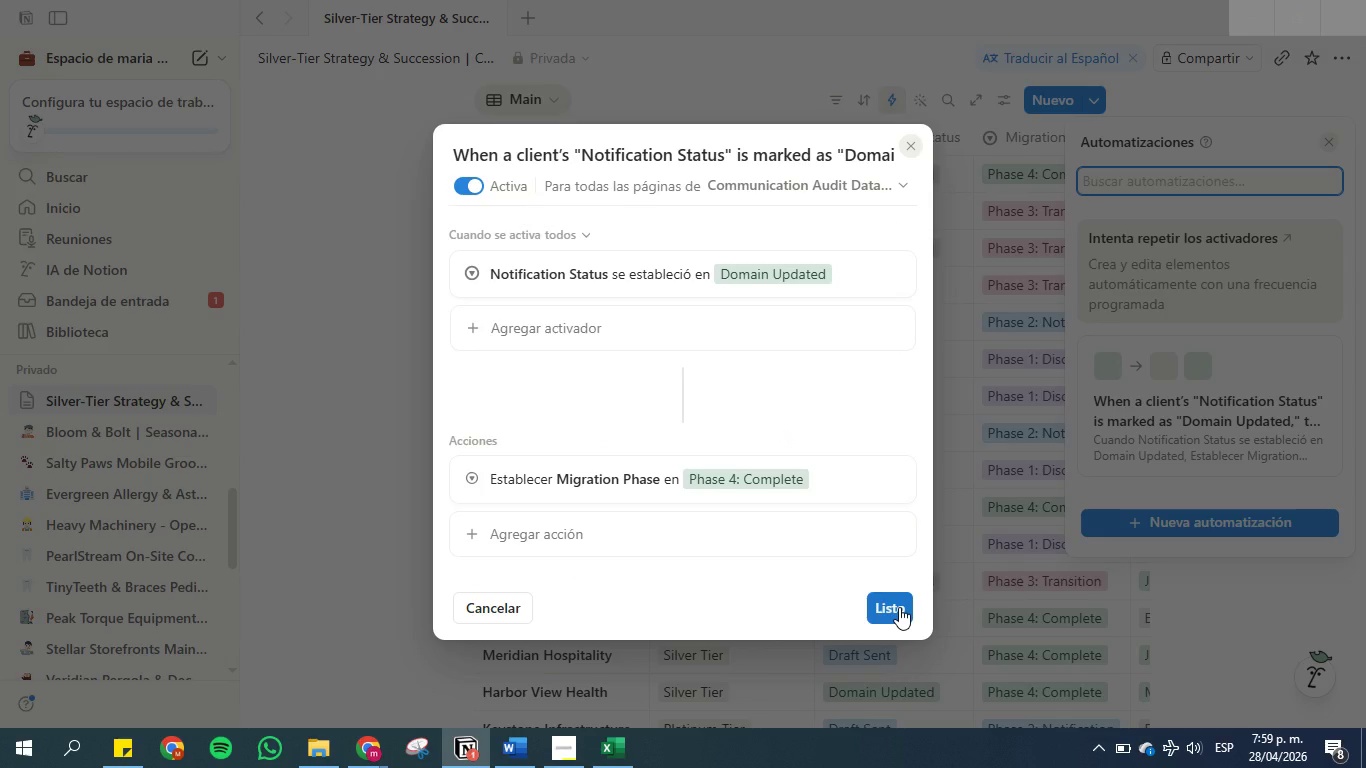 
wait(8.14)
 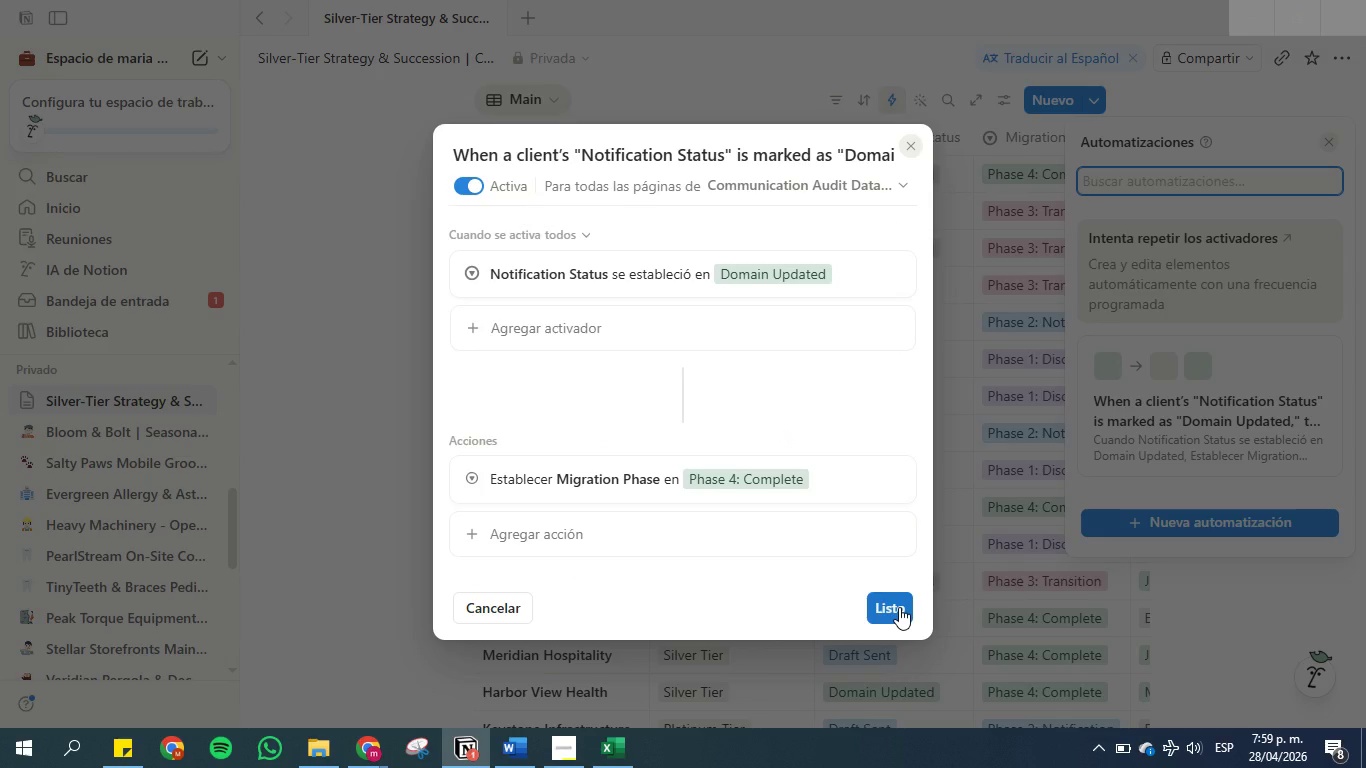 
left_click([827, 157])
 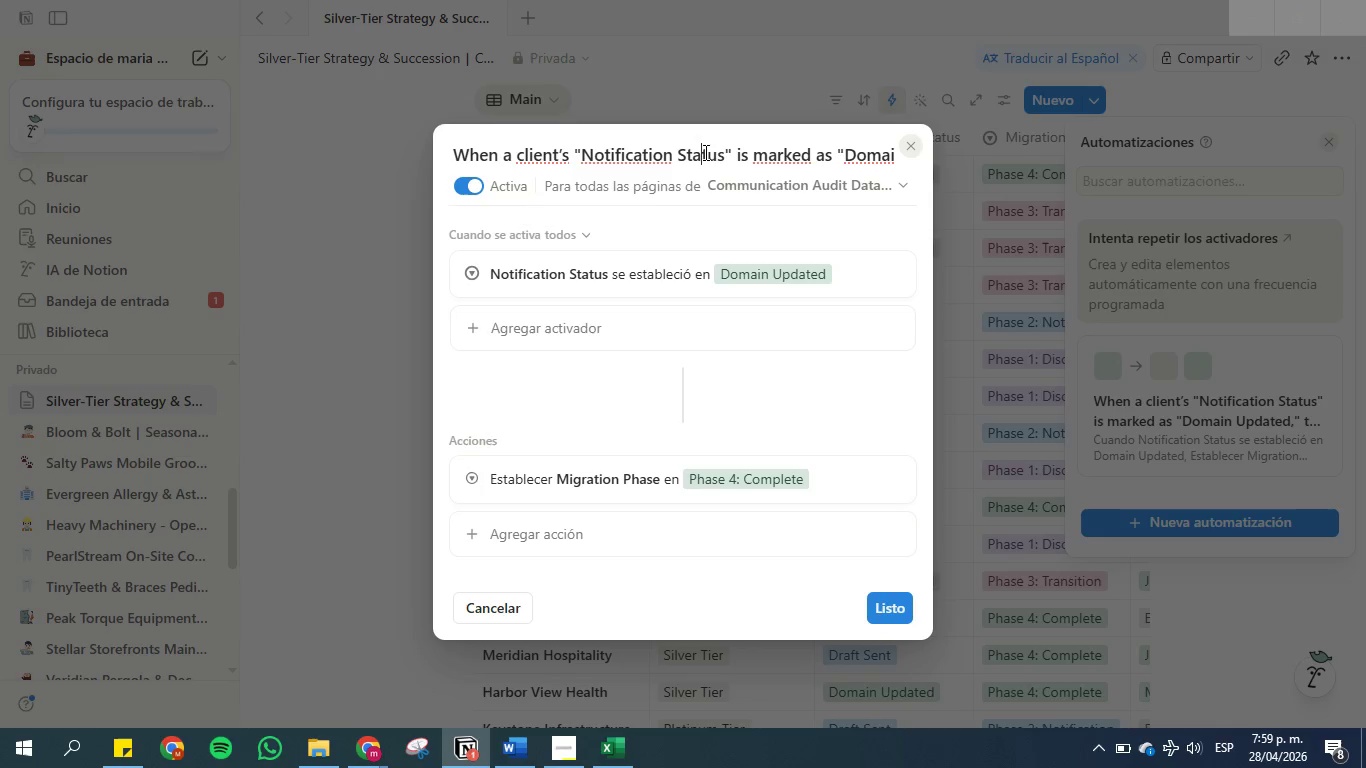 
double_click([744, 152])
 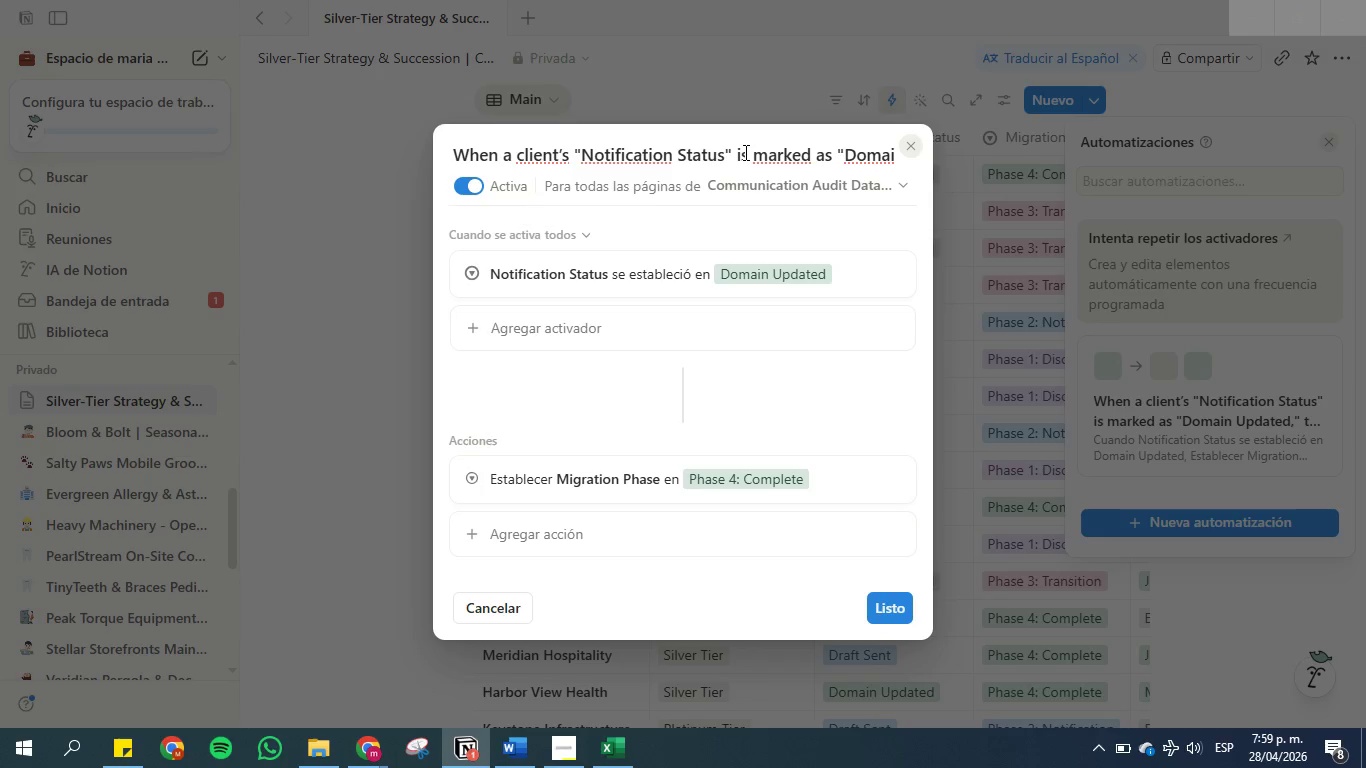 
hold_key(key=ArrowRight, duration=1.14)
 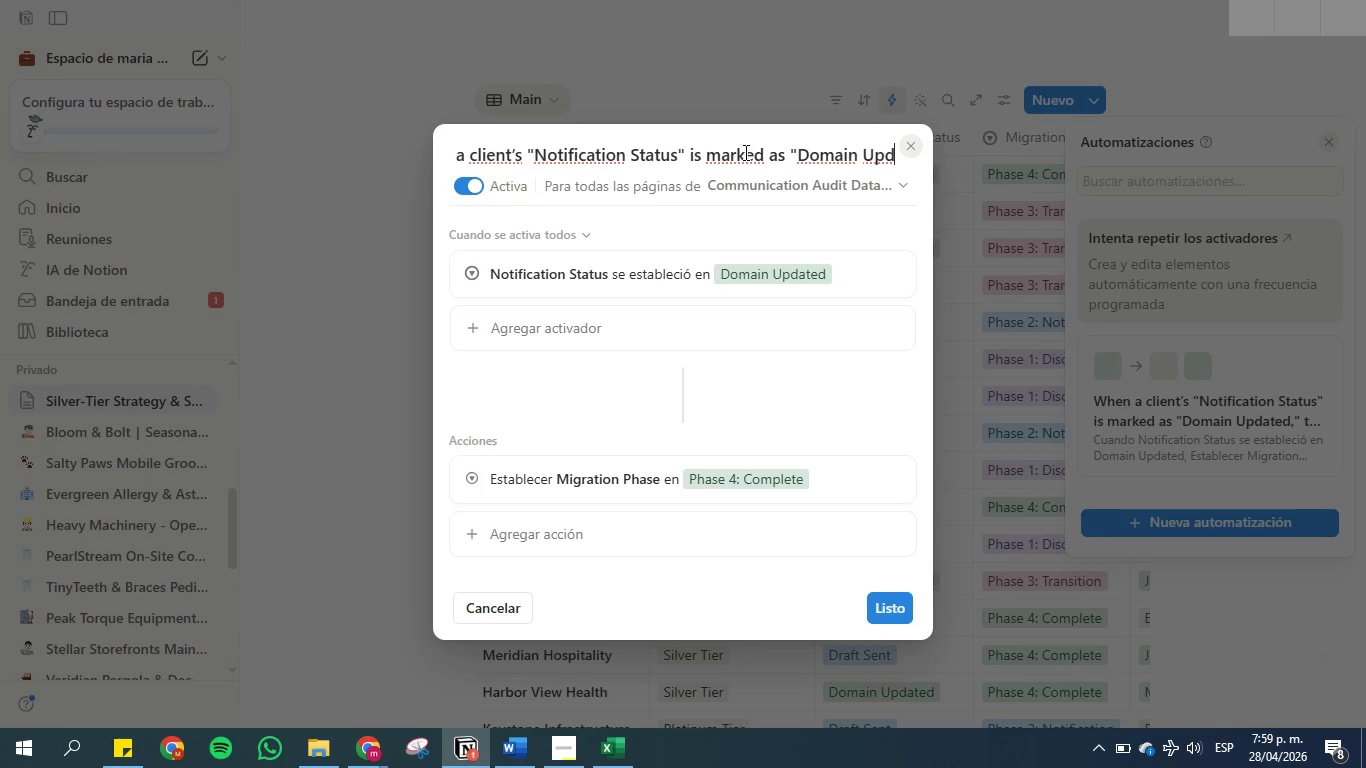 
hold_key(key=ArrowLeft, duration=1.52)
 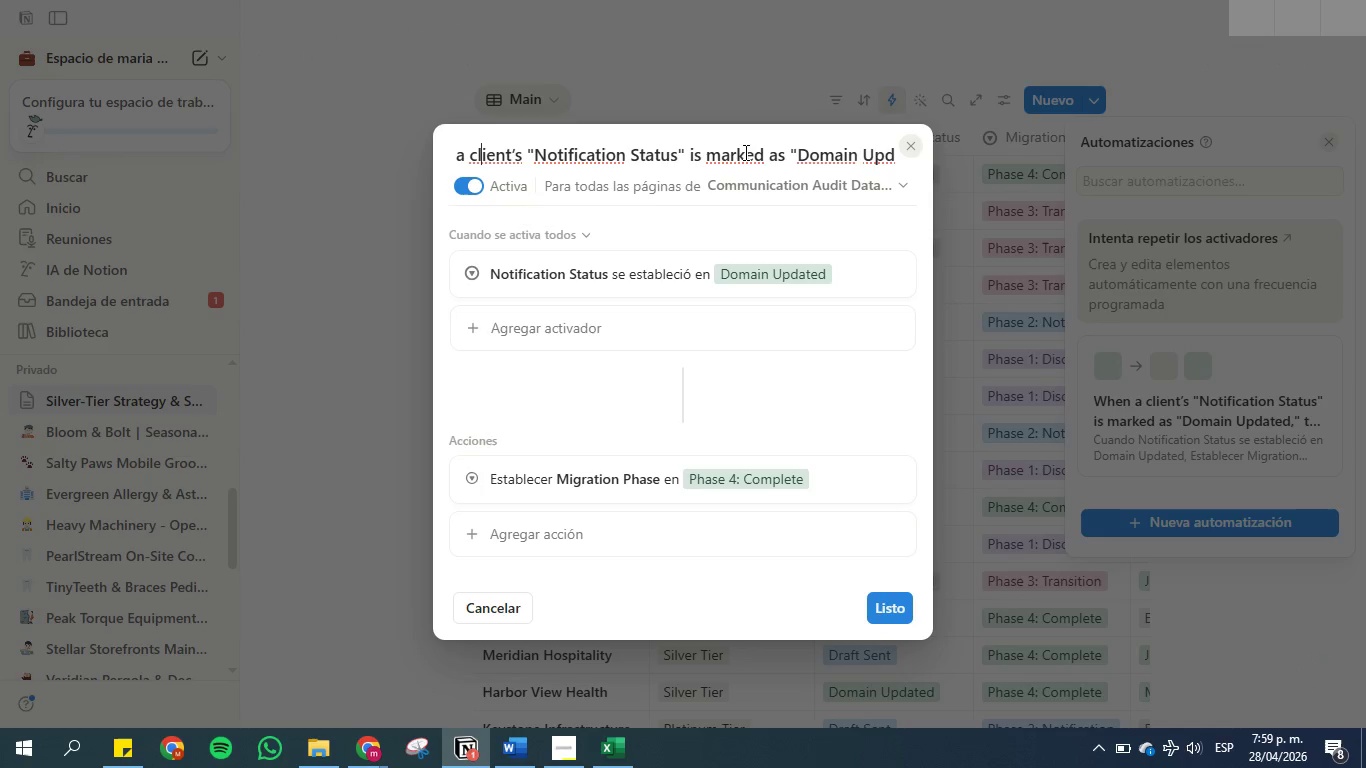 
hold_key(key=ArrowLeft, duration=0.53)
 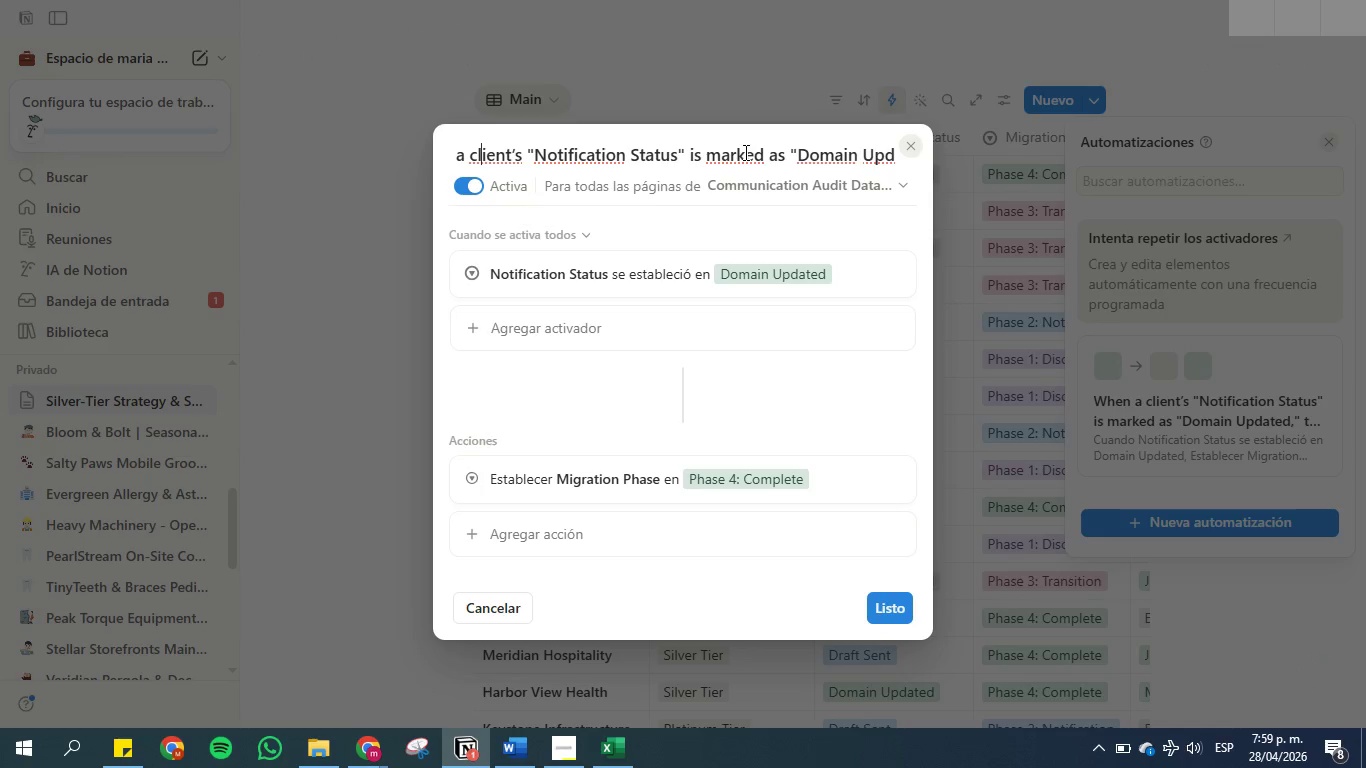 
hold_key(key=ArrowRight, duration=1.5)
 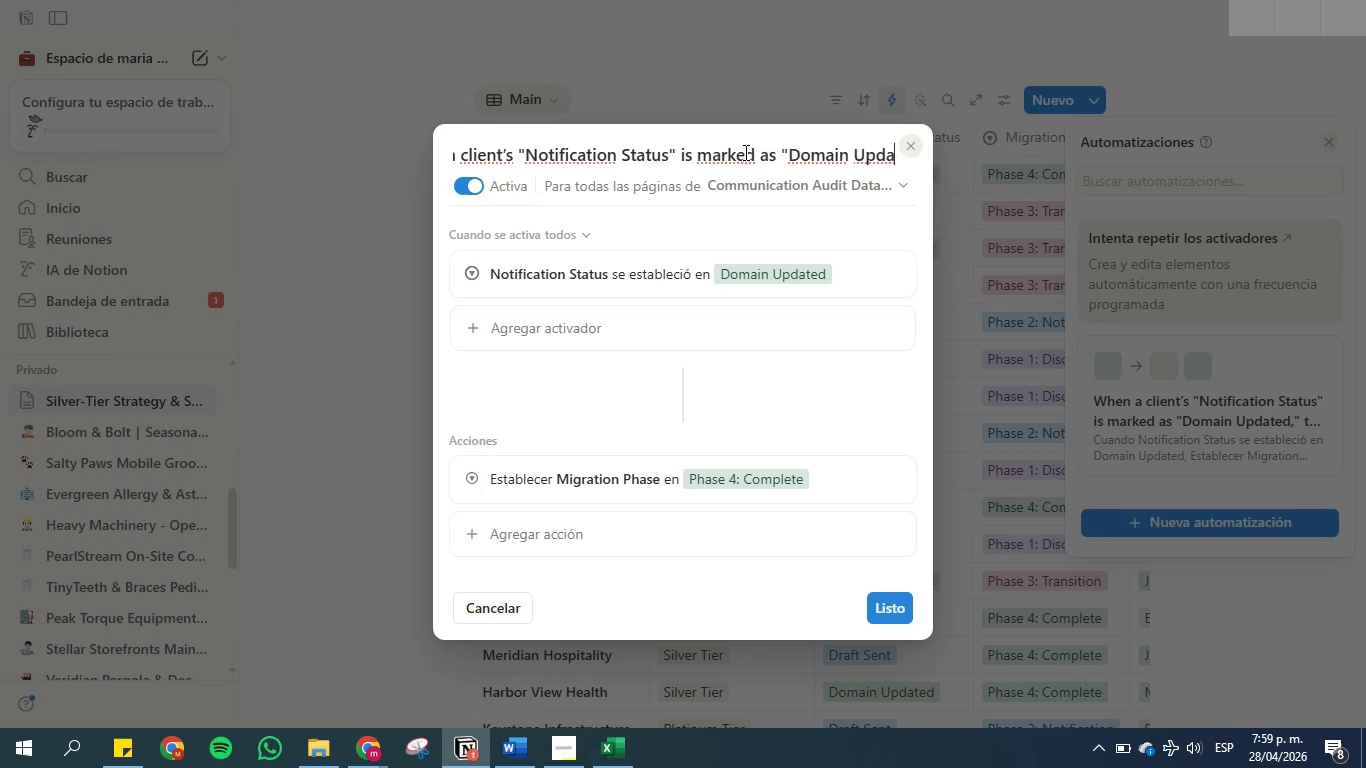 
hold_key(key=ArrowRight, duration=1.52)
 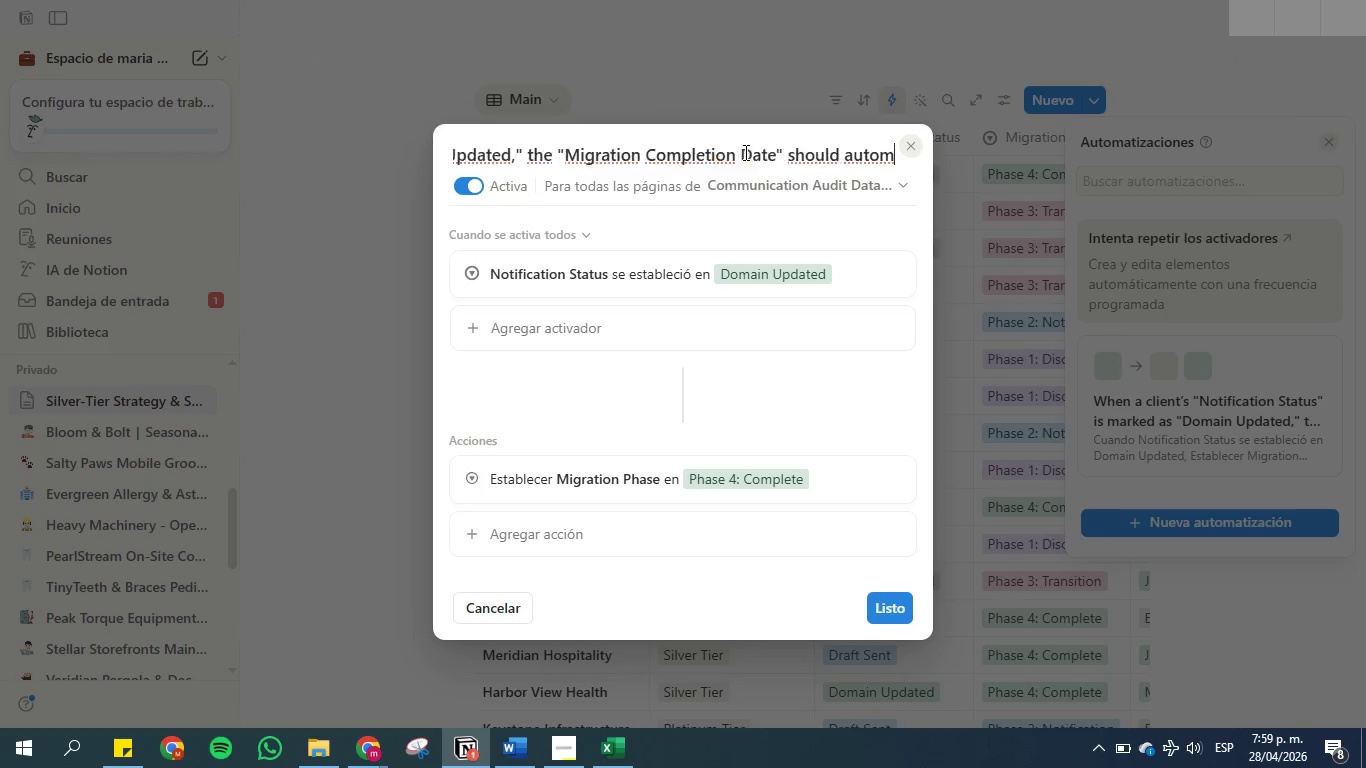 
hold_key(key=ArrowRight, duration=0.7)
 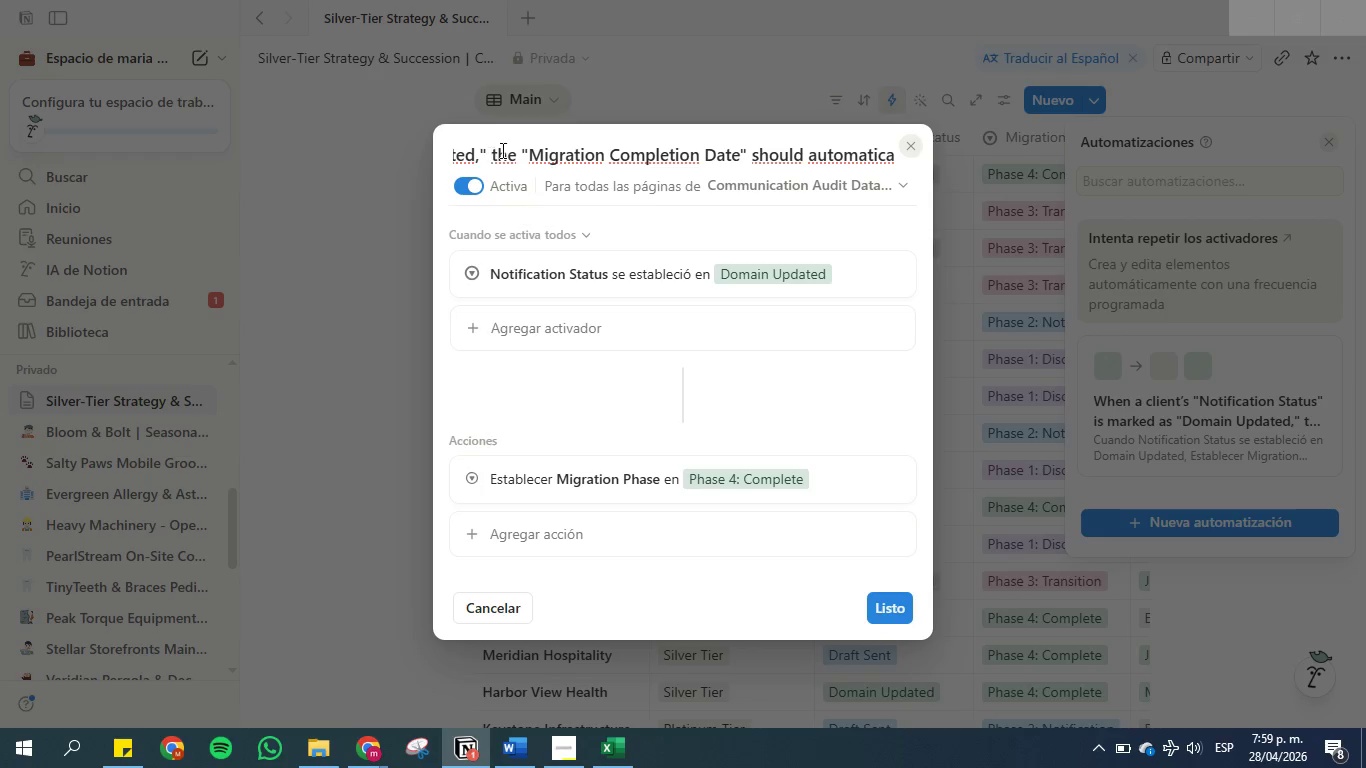 
left_click_drag(start_coordinate=[522, 154], to_coordinate=[628, 159])
 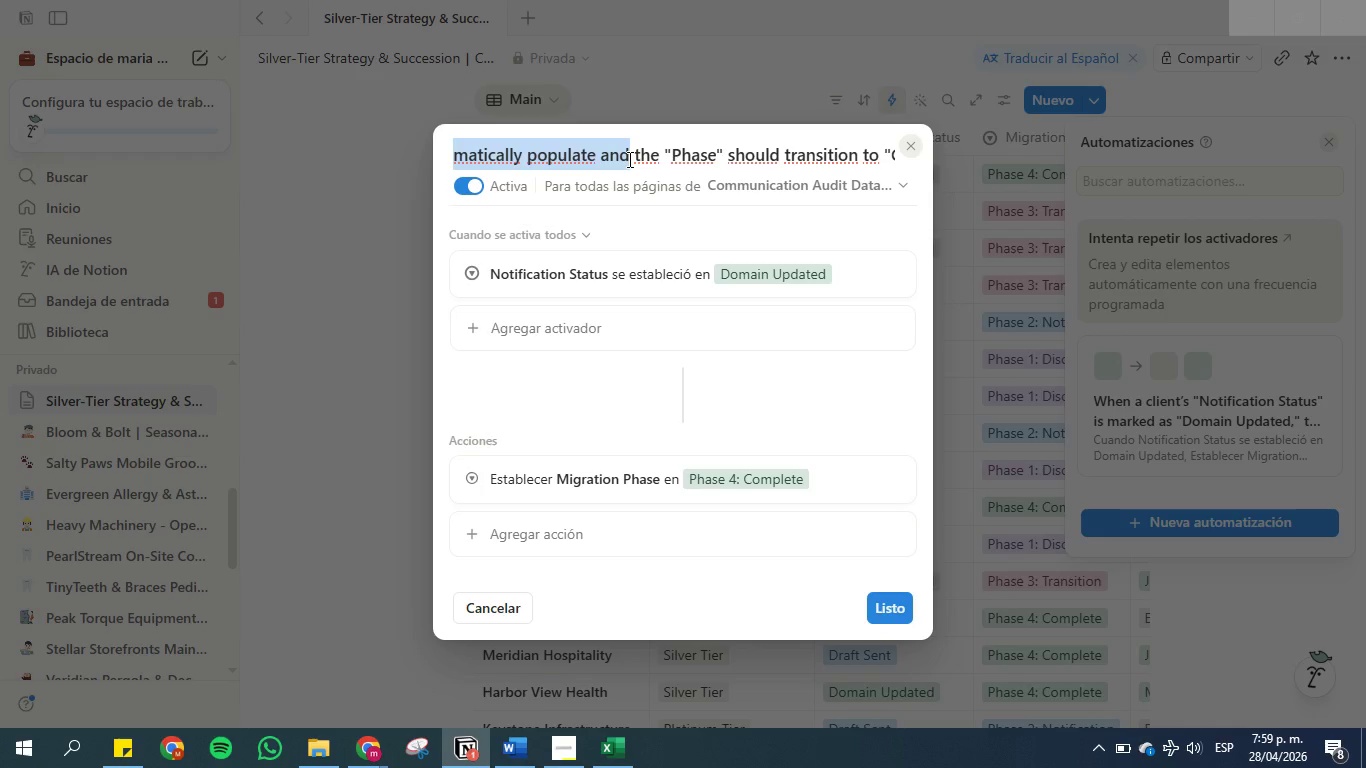 
key(Backspace)
 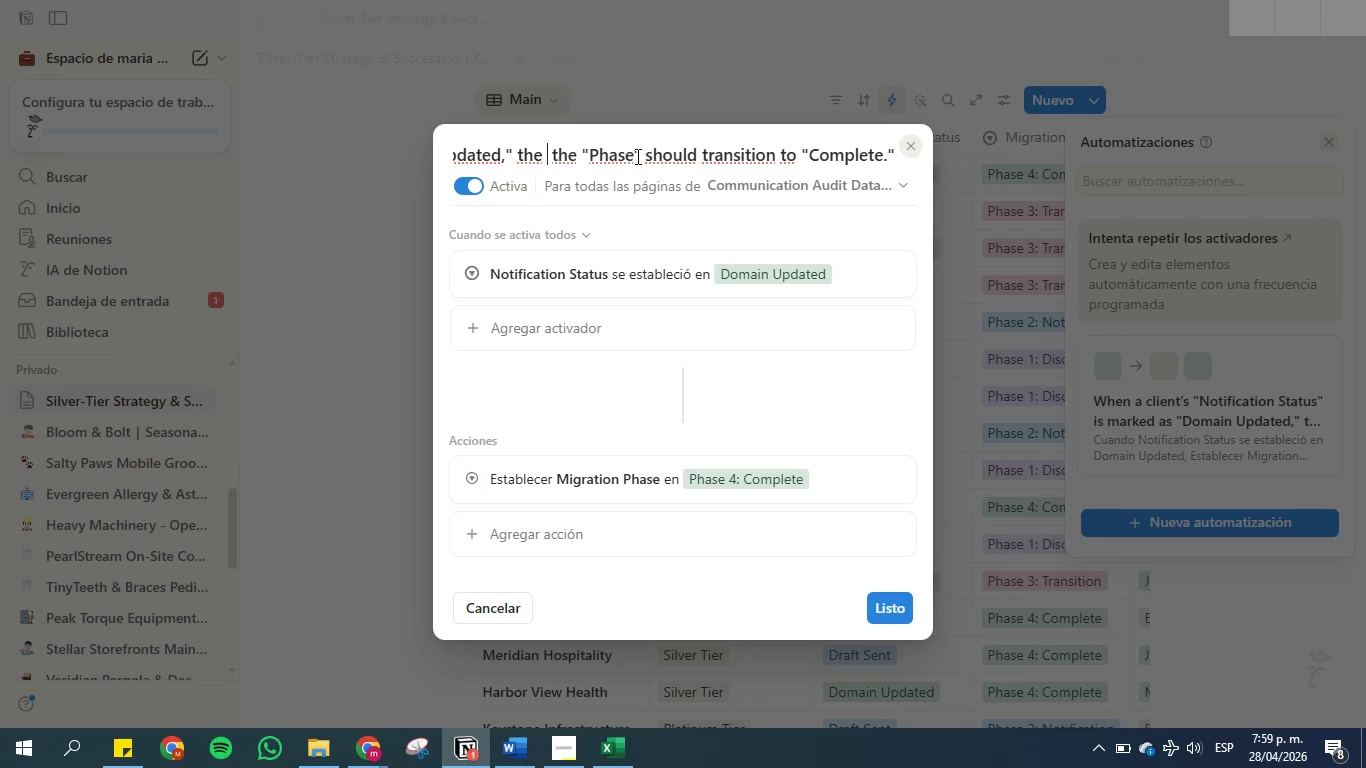 
key(Backspace)
 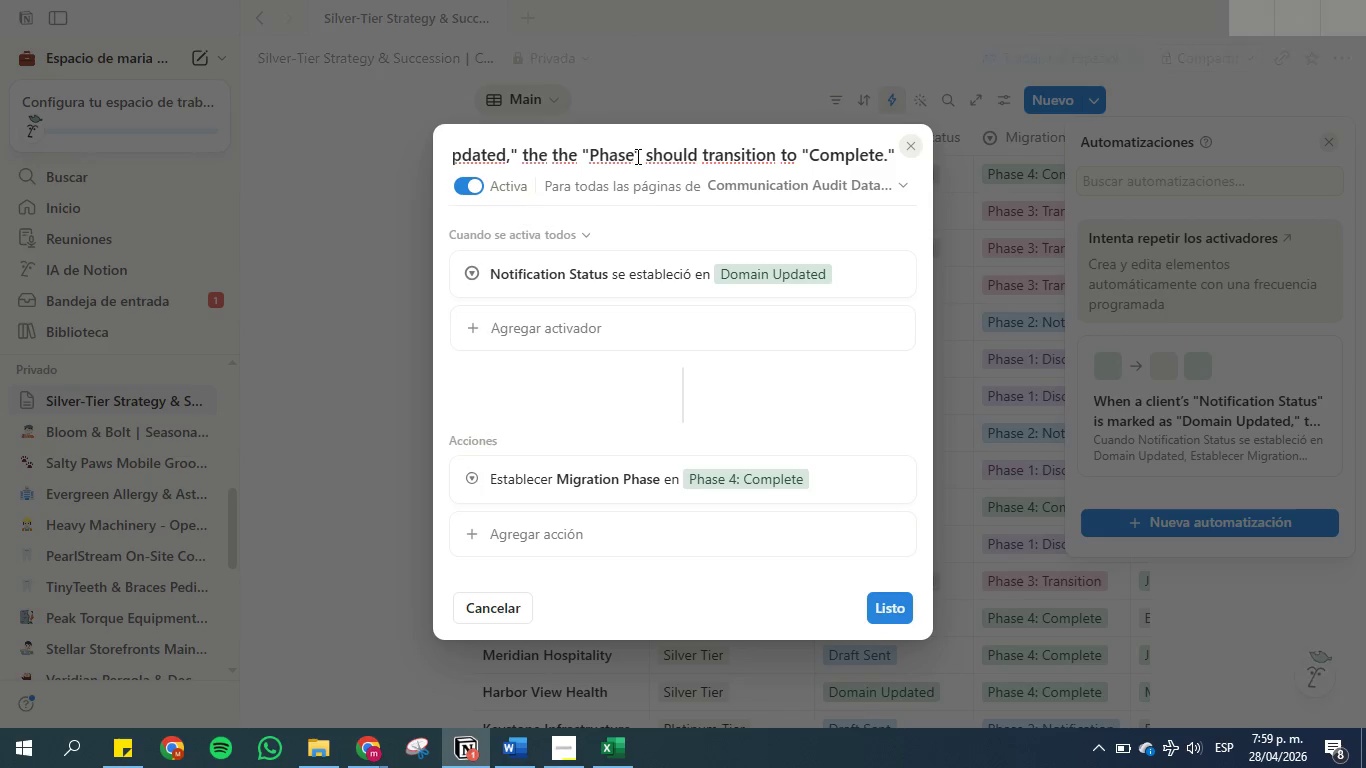 
key(Backspace)
 